 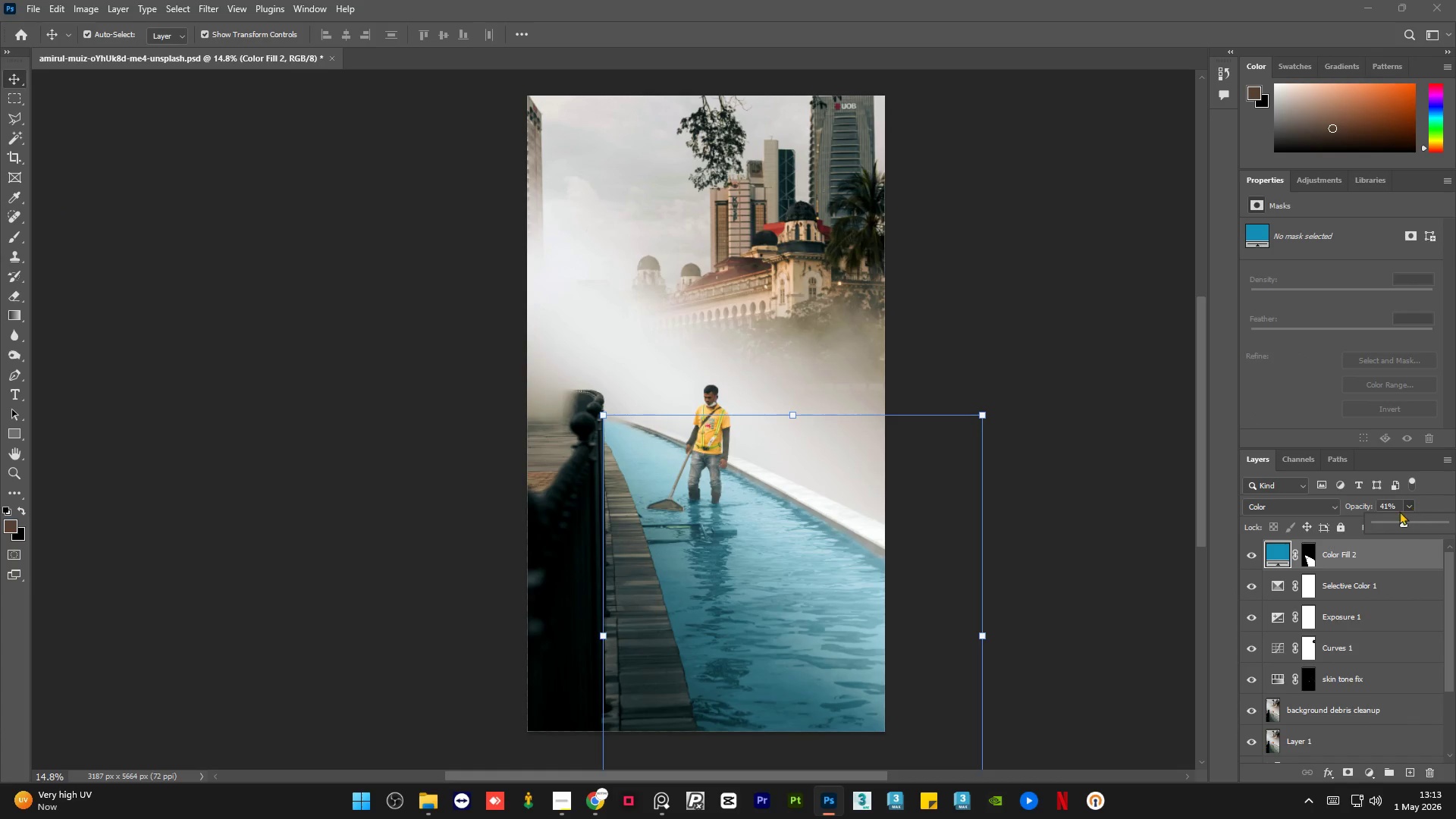 
left_click([1392, 520])
 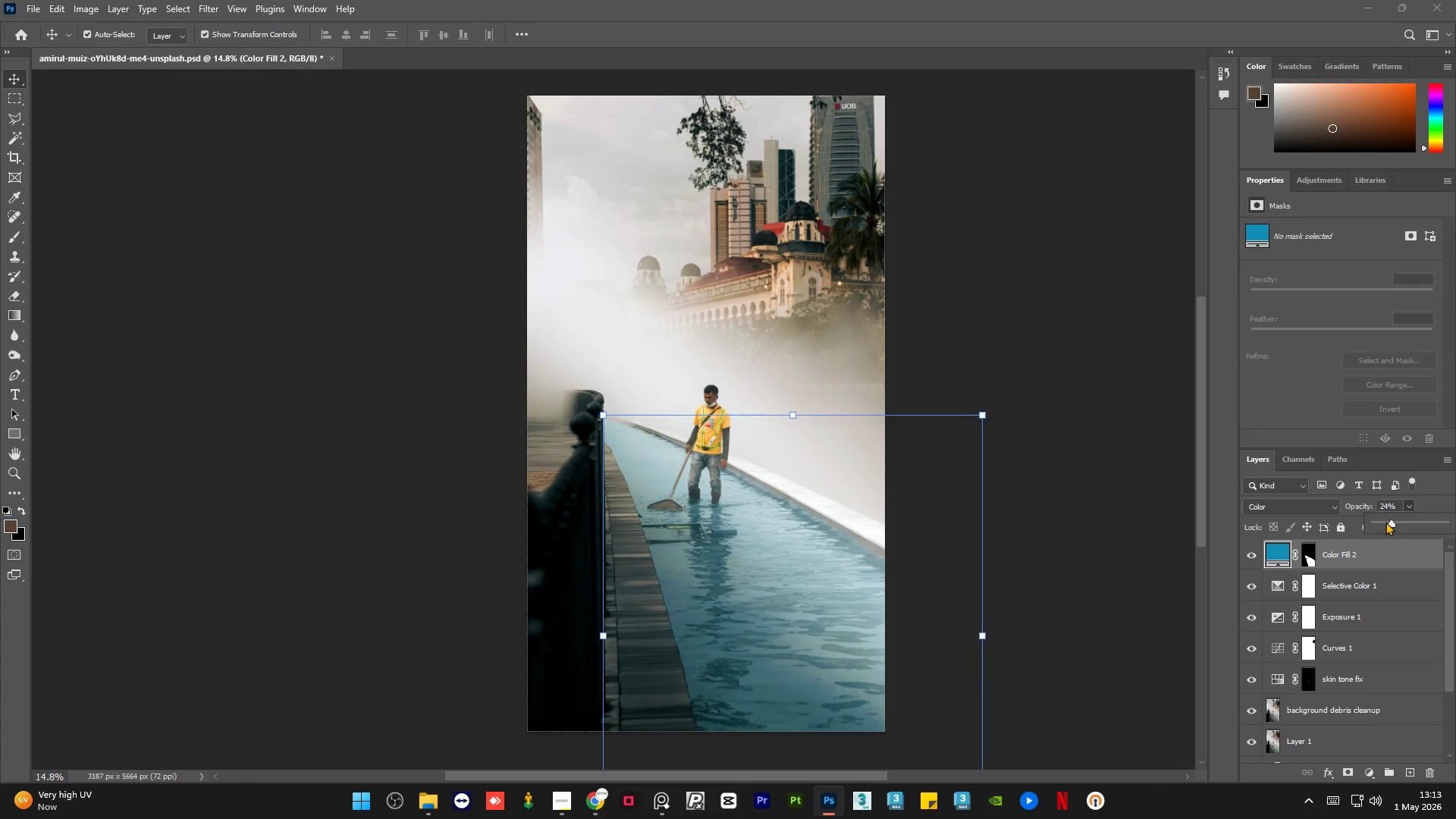 
left_click([1385, 522])
 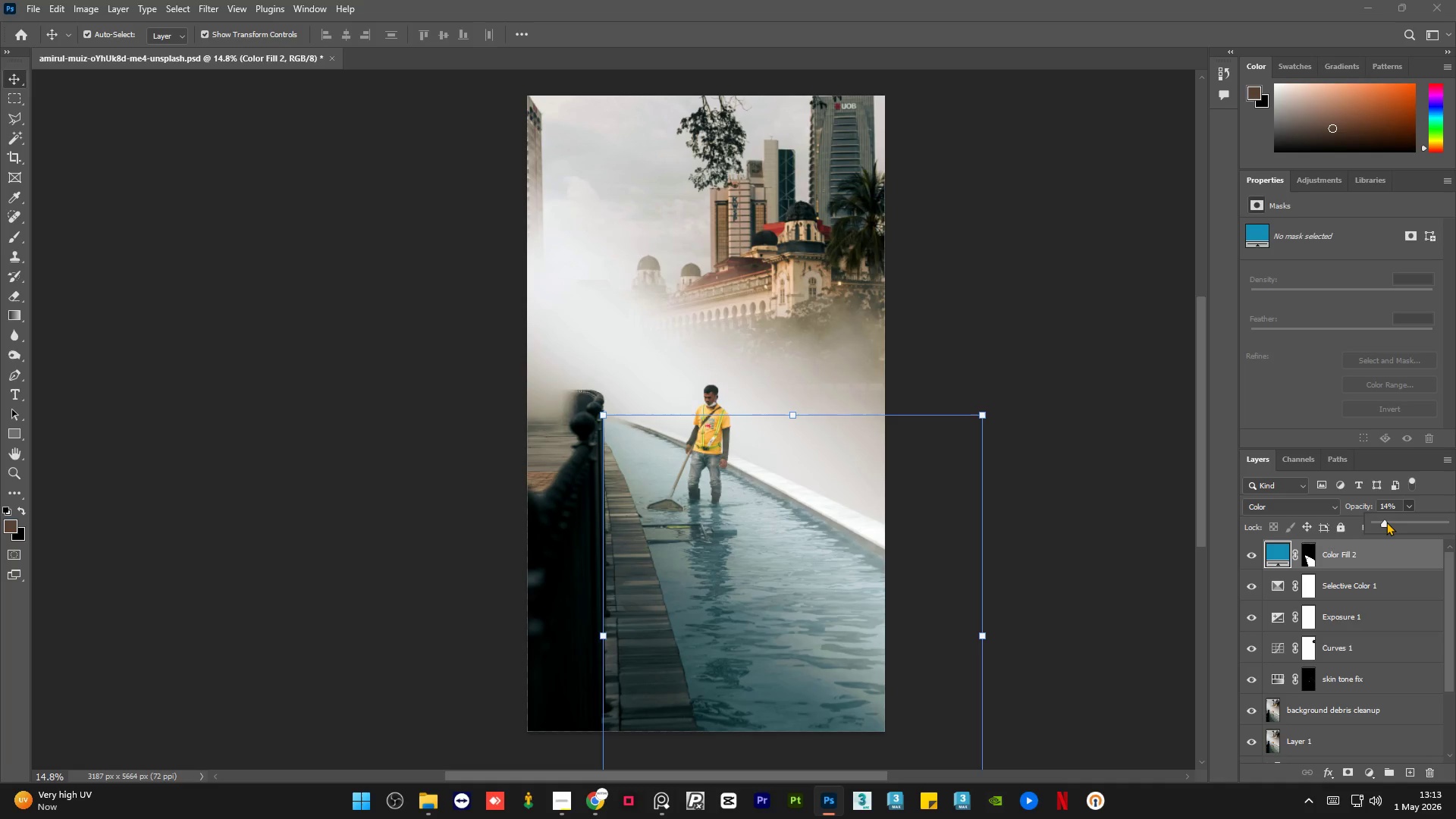 
left_click([1386, 522])
 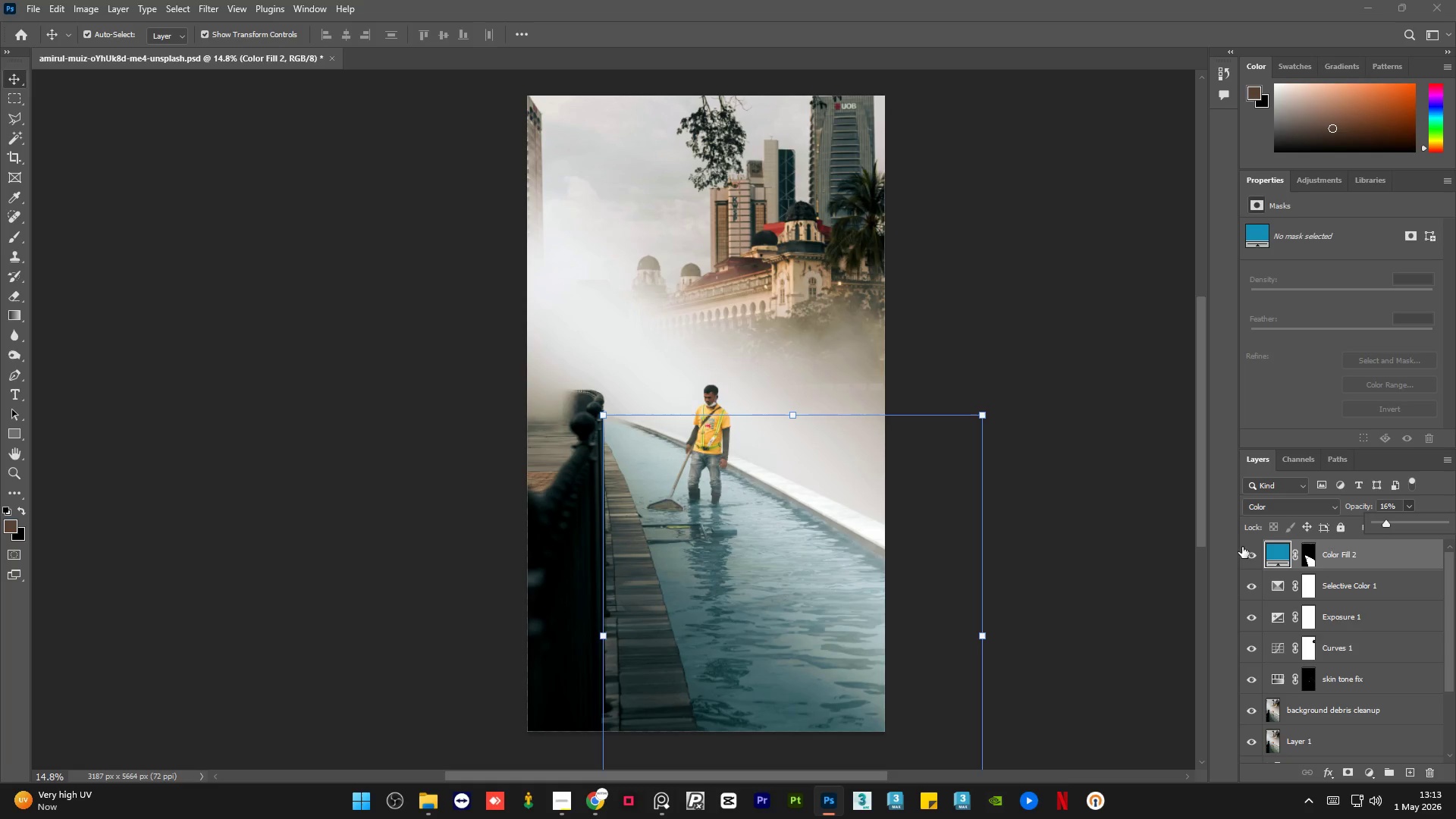 
left_click([1246, 554])
 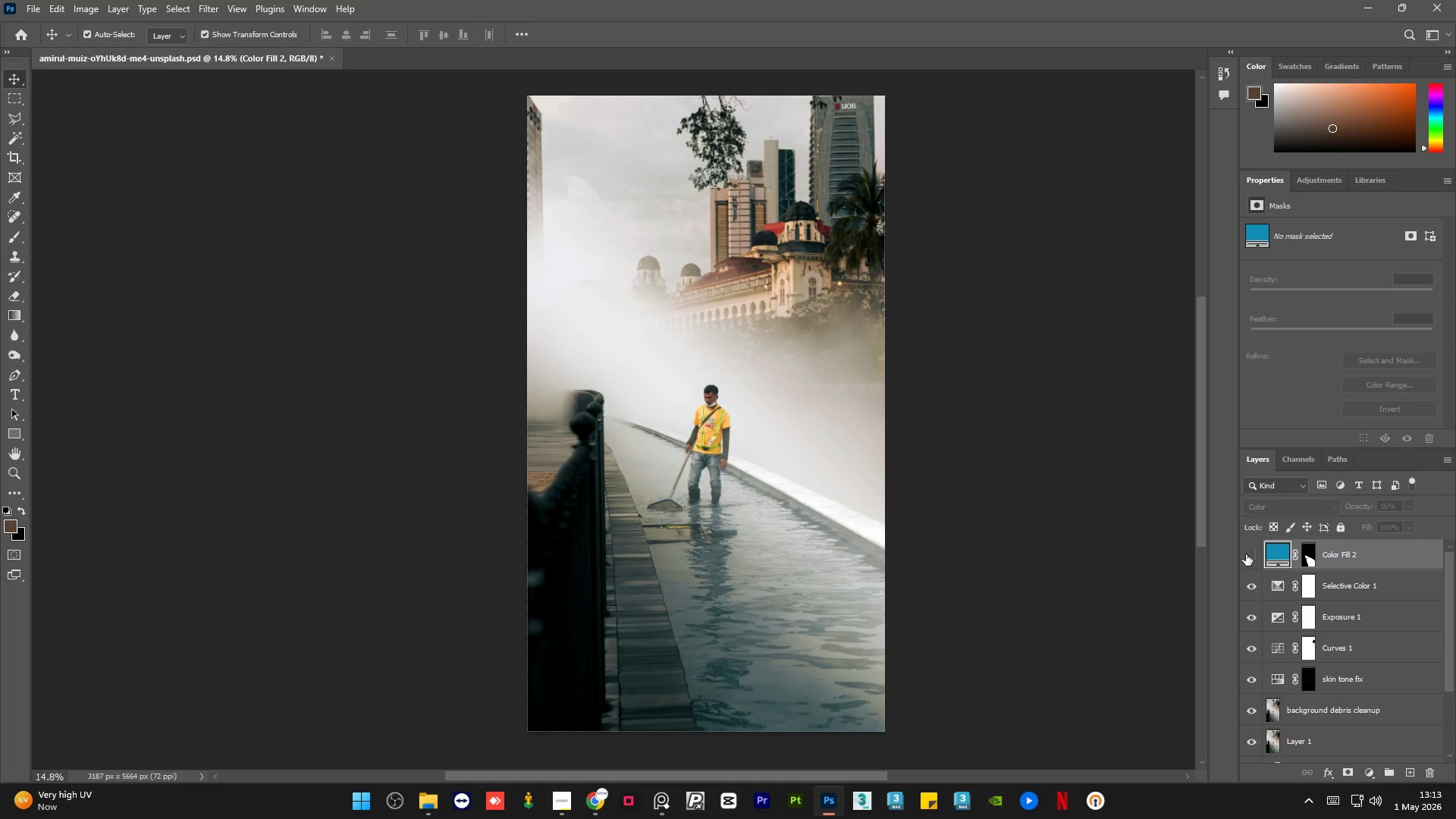 
left_click([1246, 554])
 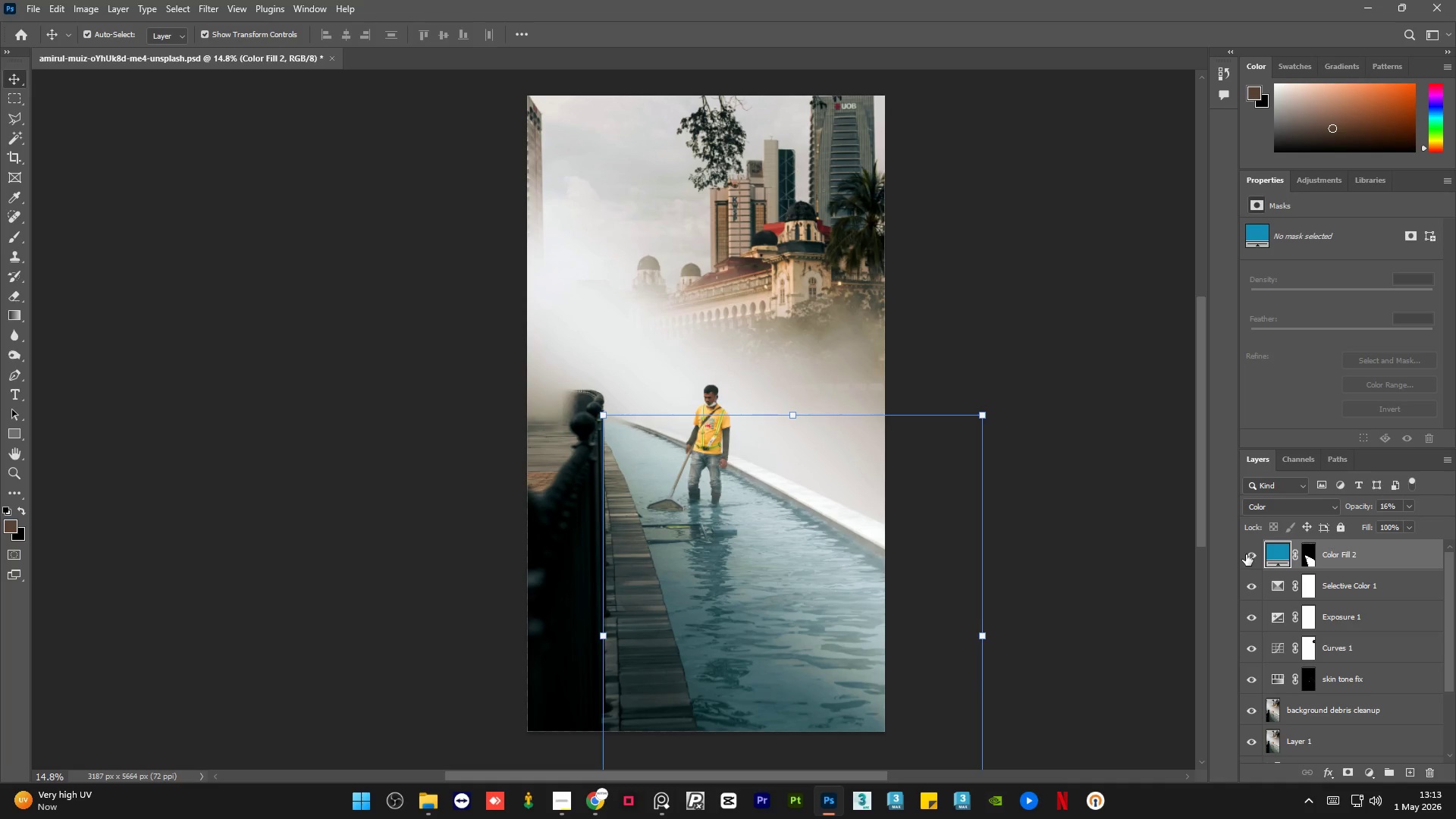 
left_click([1246, 554])
 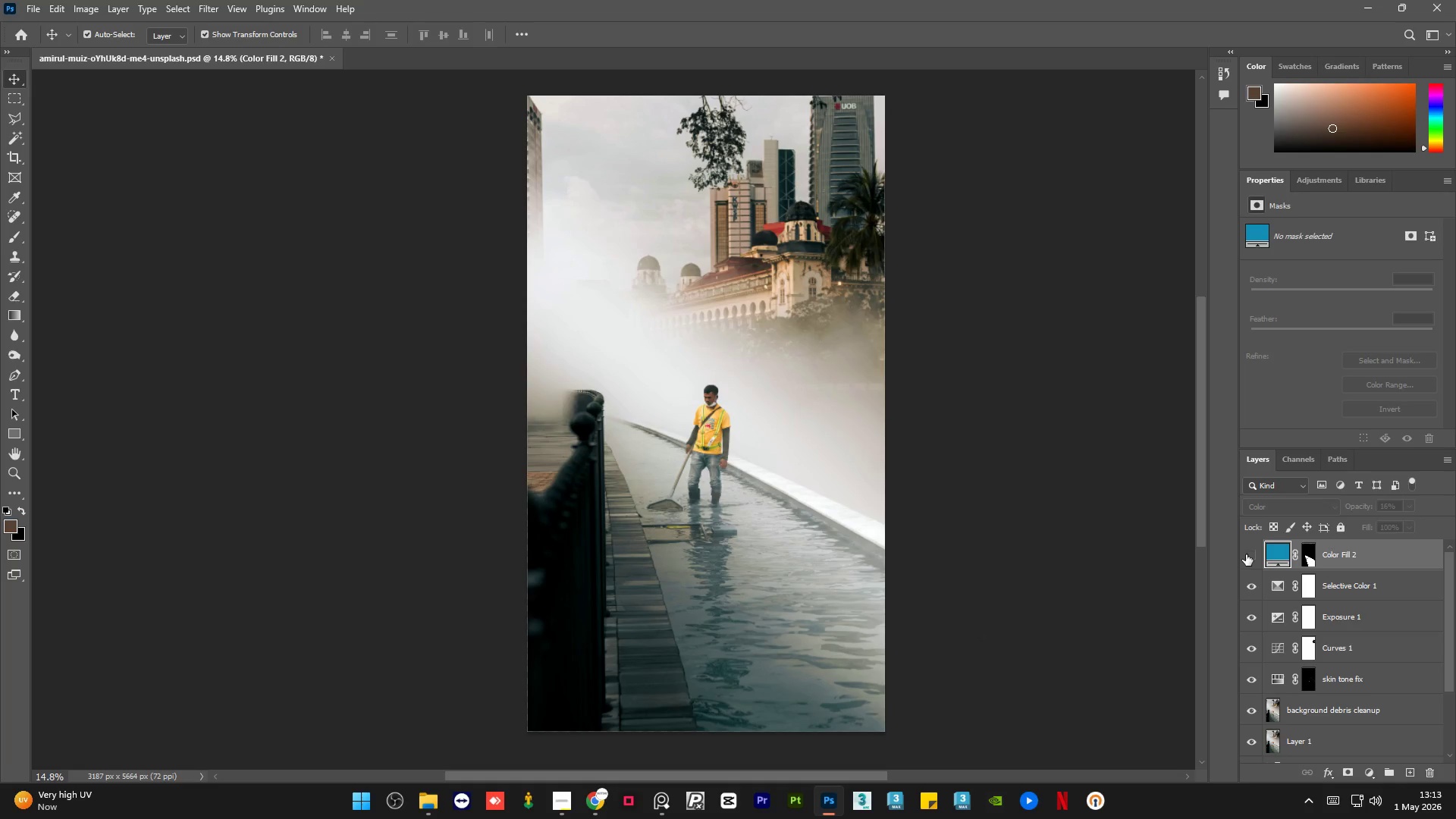 
left_click([1246, 554])
 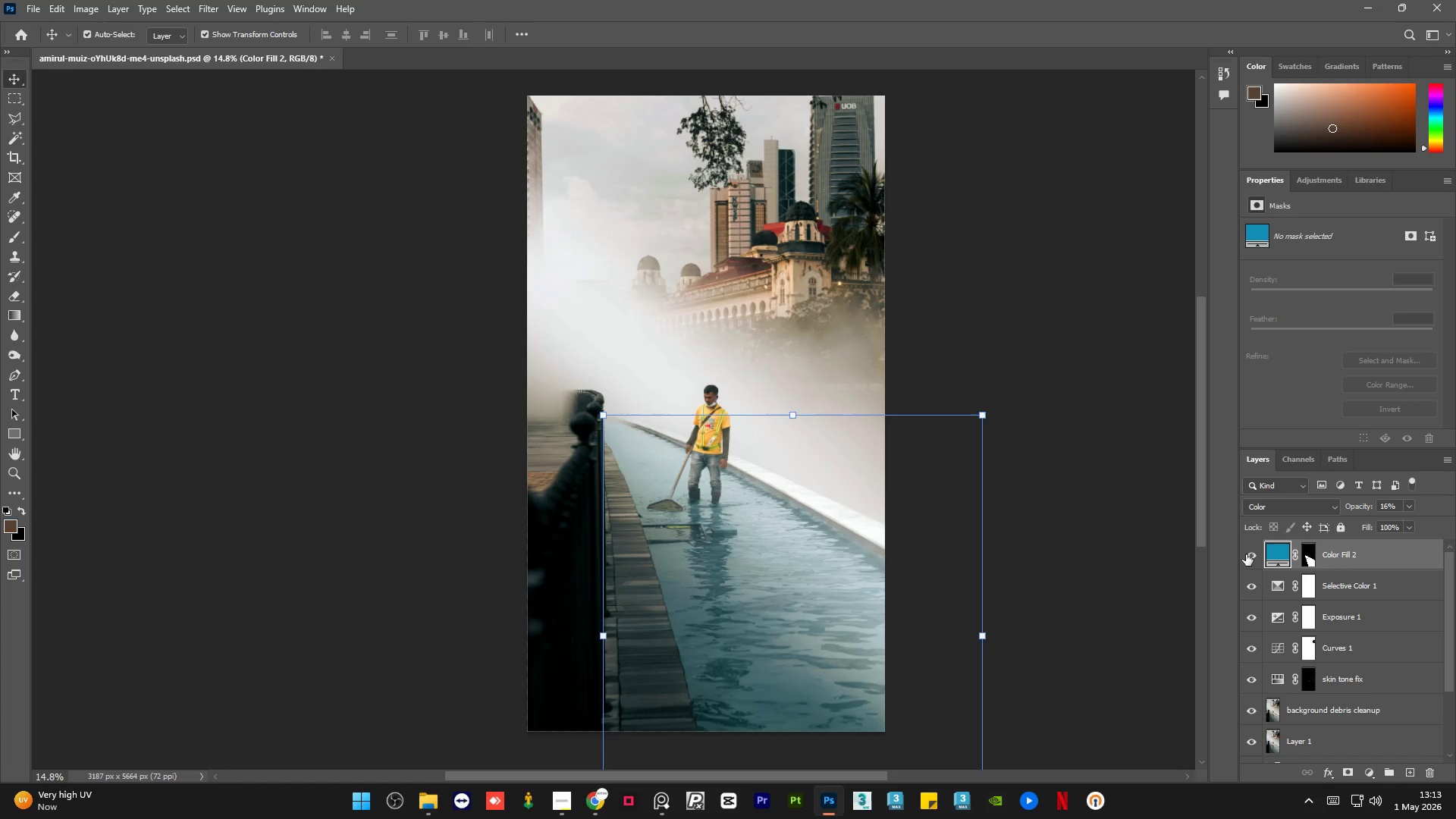 
wait(17.91)
 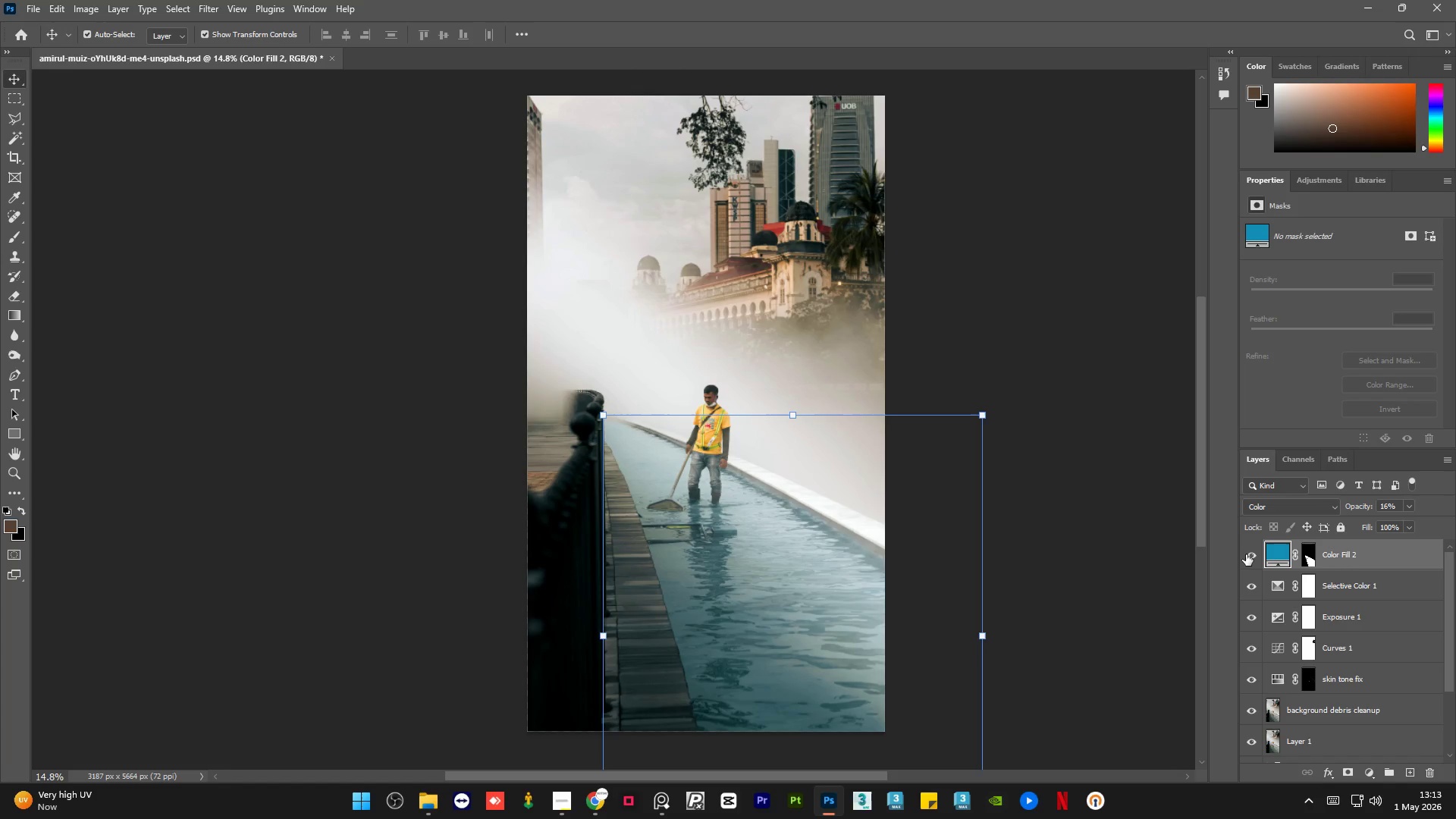 
left_click([1305, 566])
 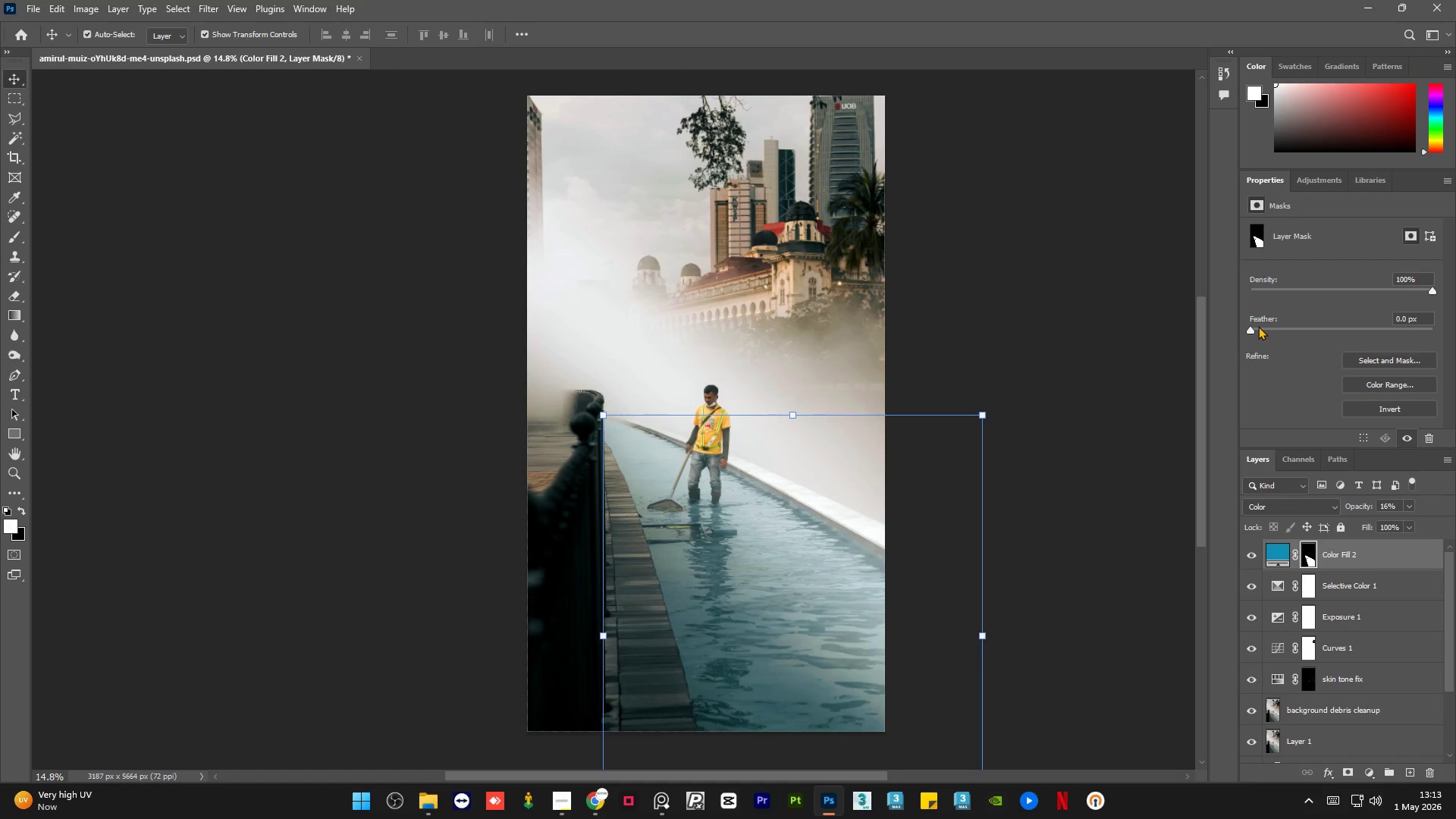 
left_click([1258, 326])
 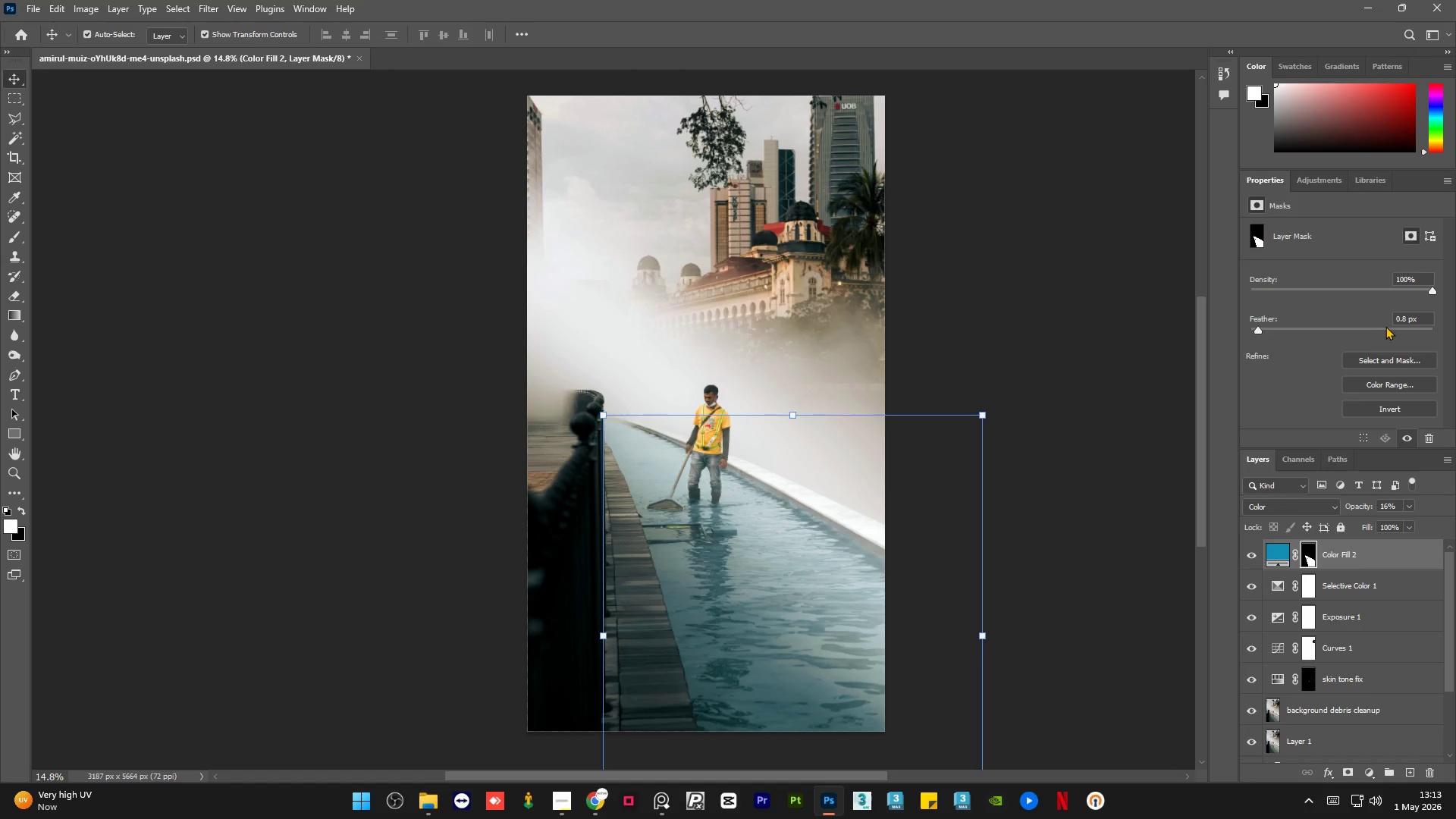 
left_click([1386, 326])
 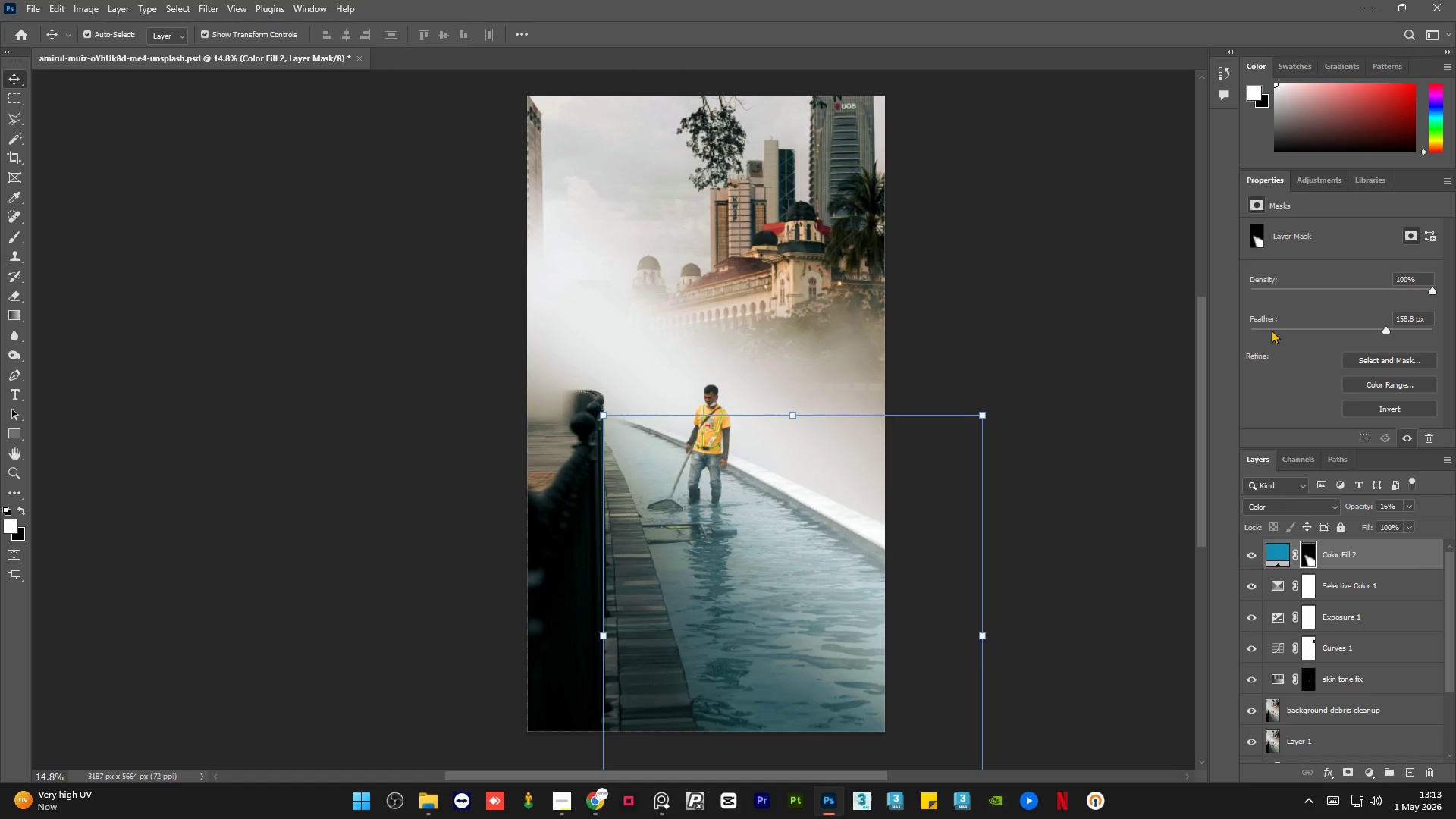 
left_click([1269, 329])
 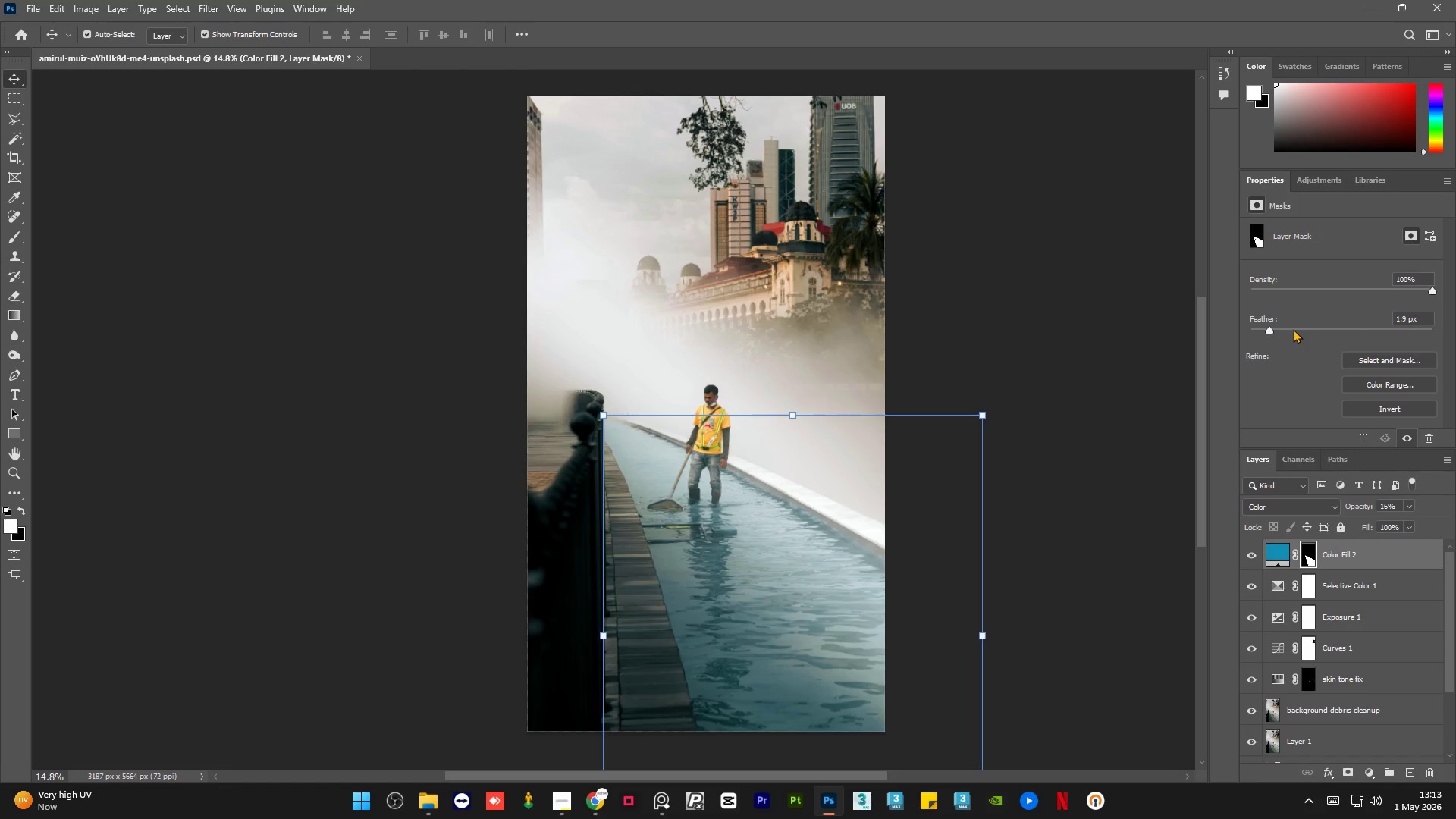 
left_click([1298, 328])
 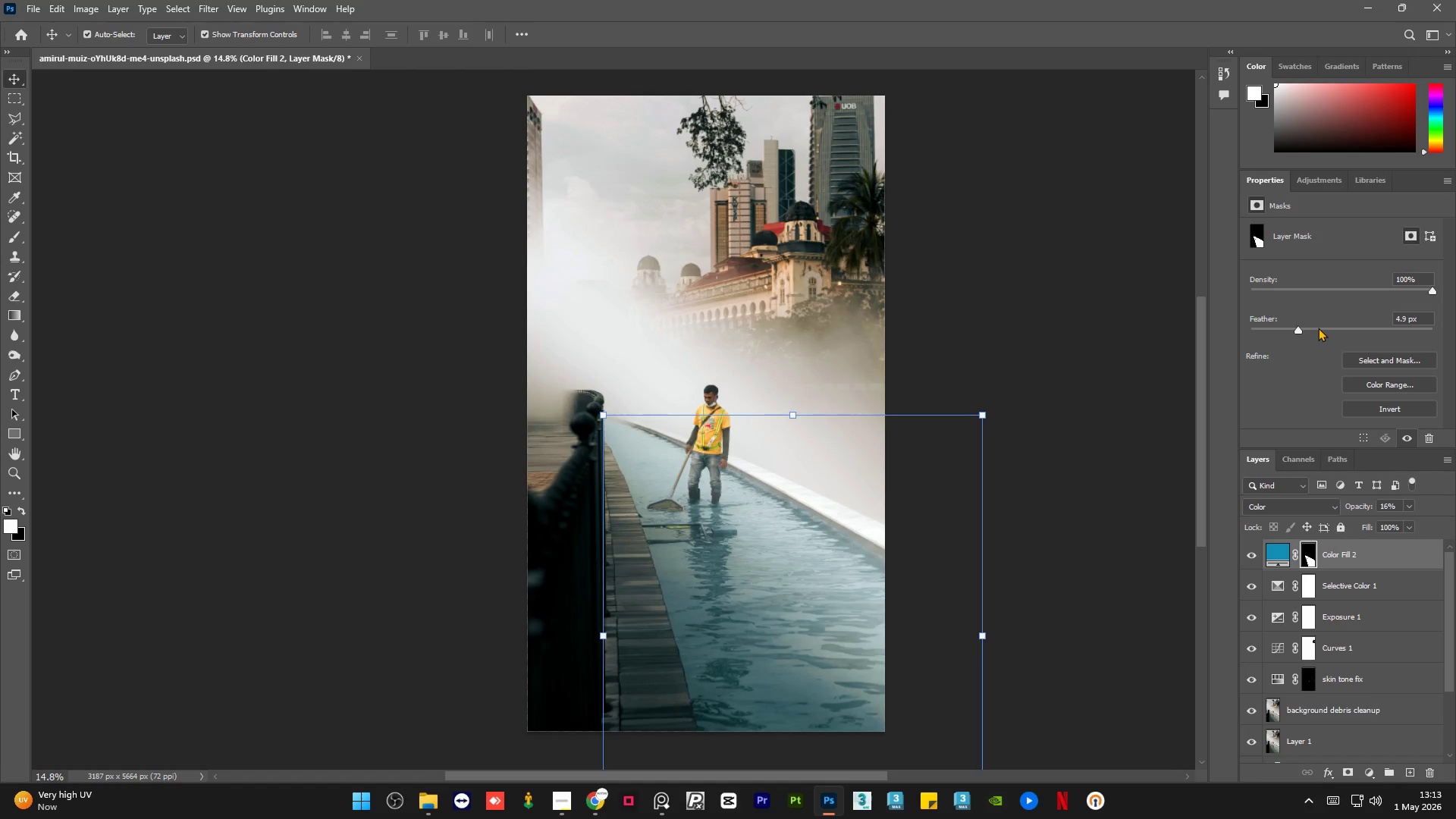 
left_click([1320, 329])
 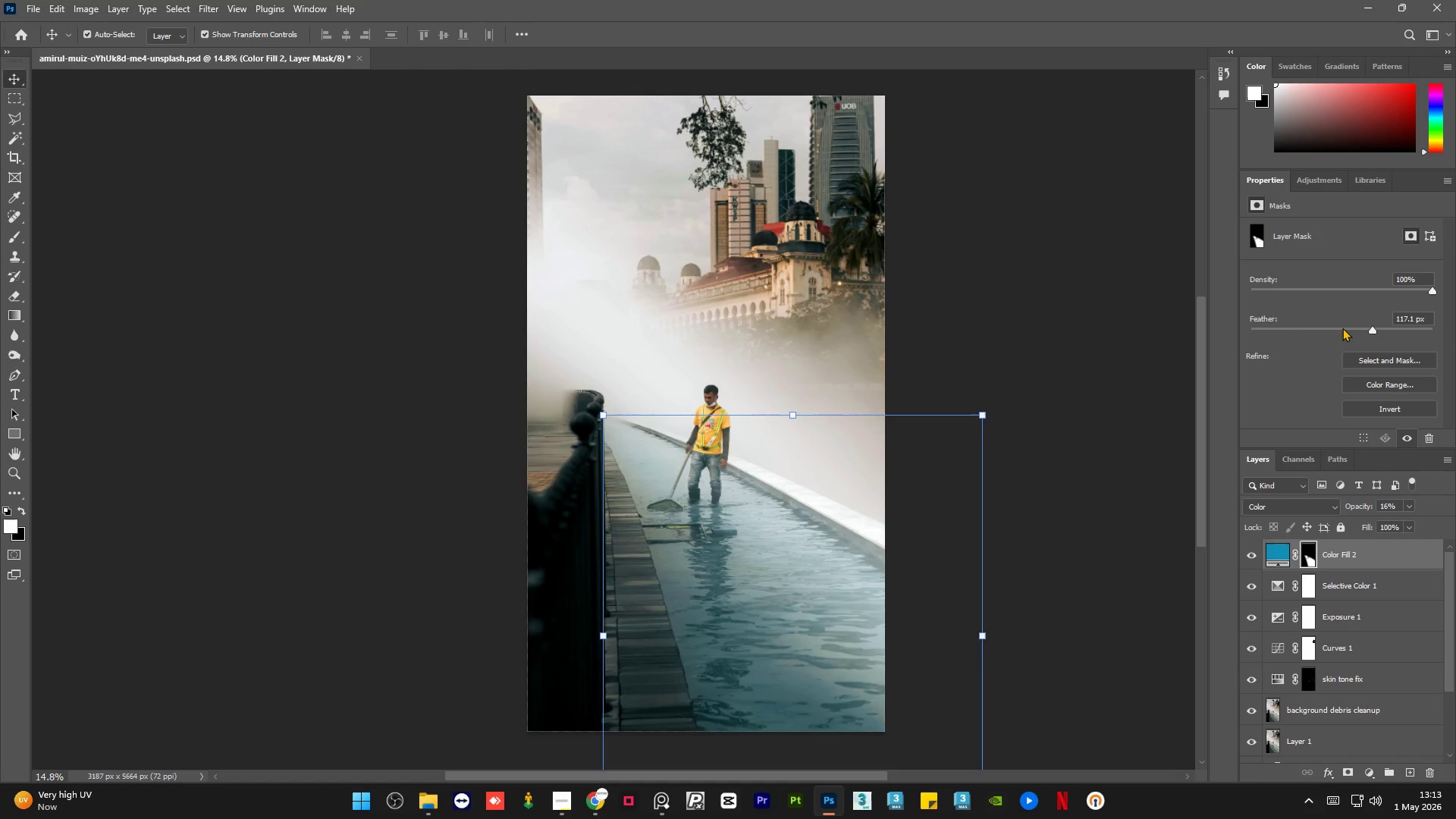 
left_click([1341, 328])
 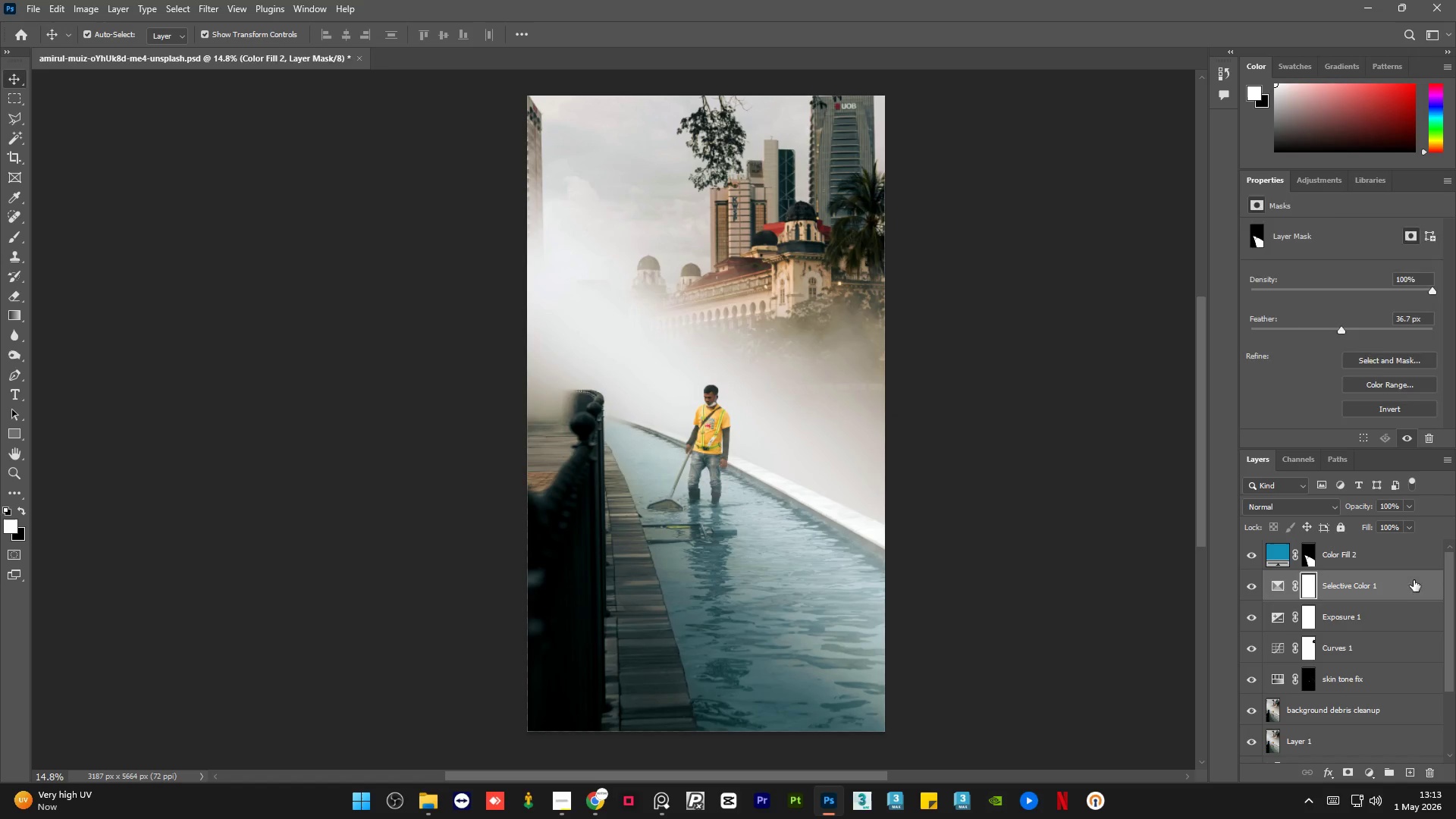 
double_click([1404, 562])
 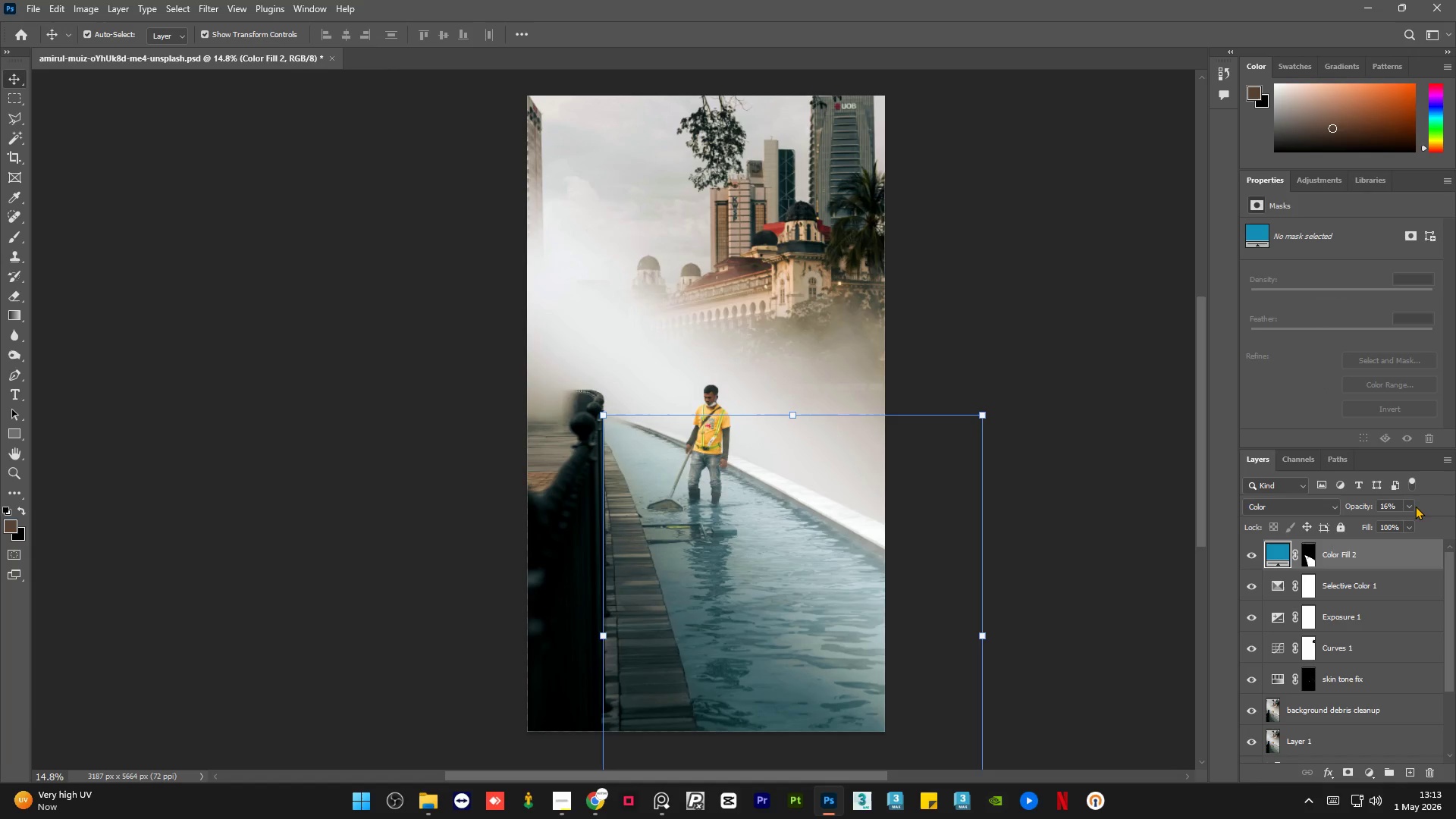 
left_click([1409, 504])
 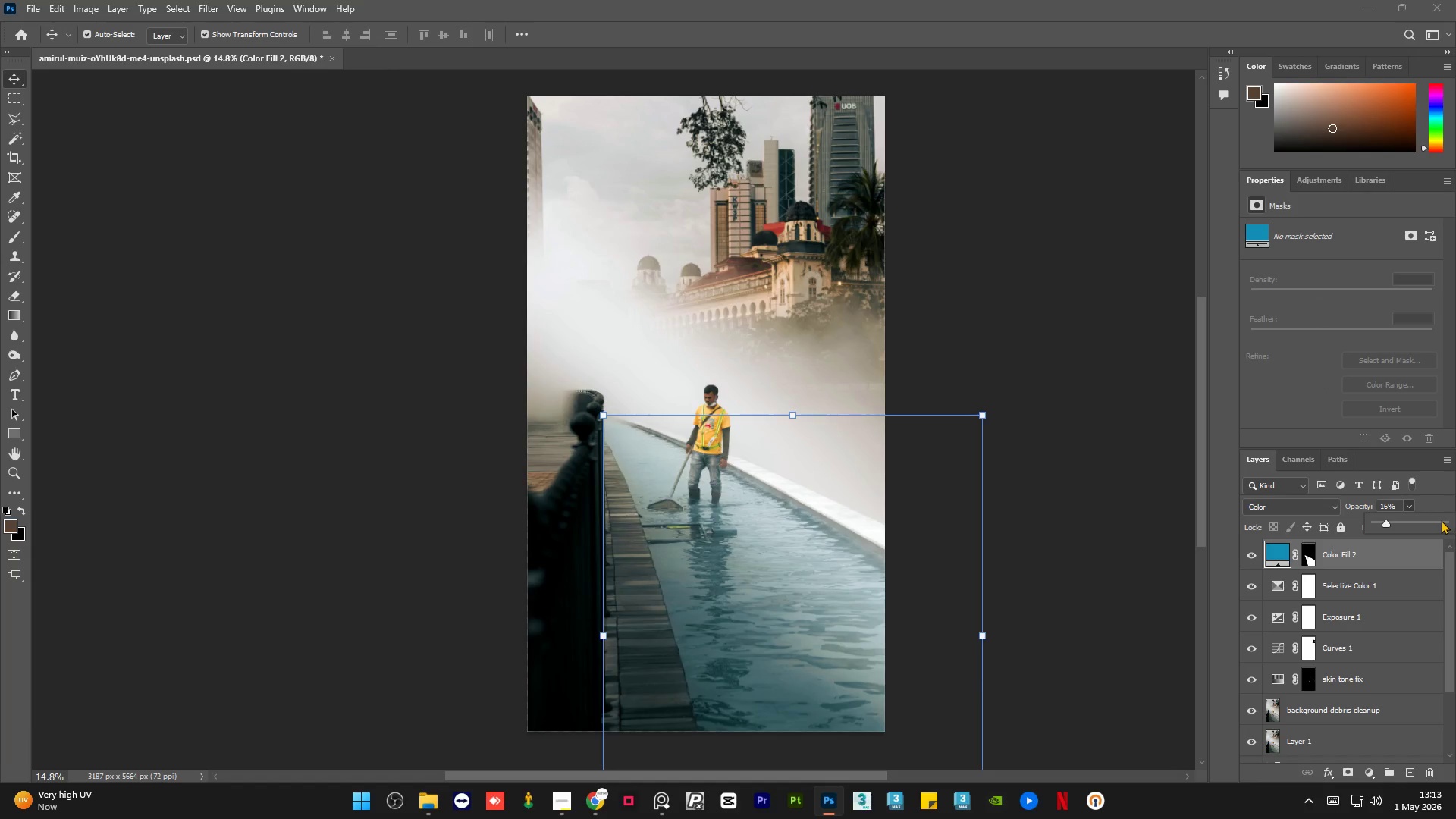 
left_click([1440, 520])
 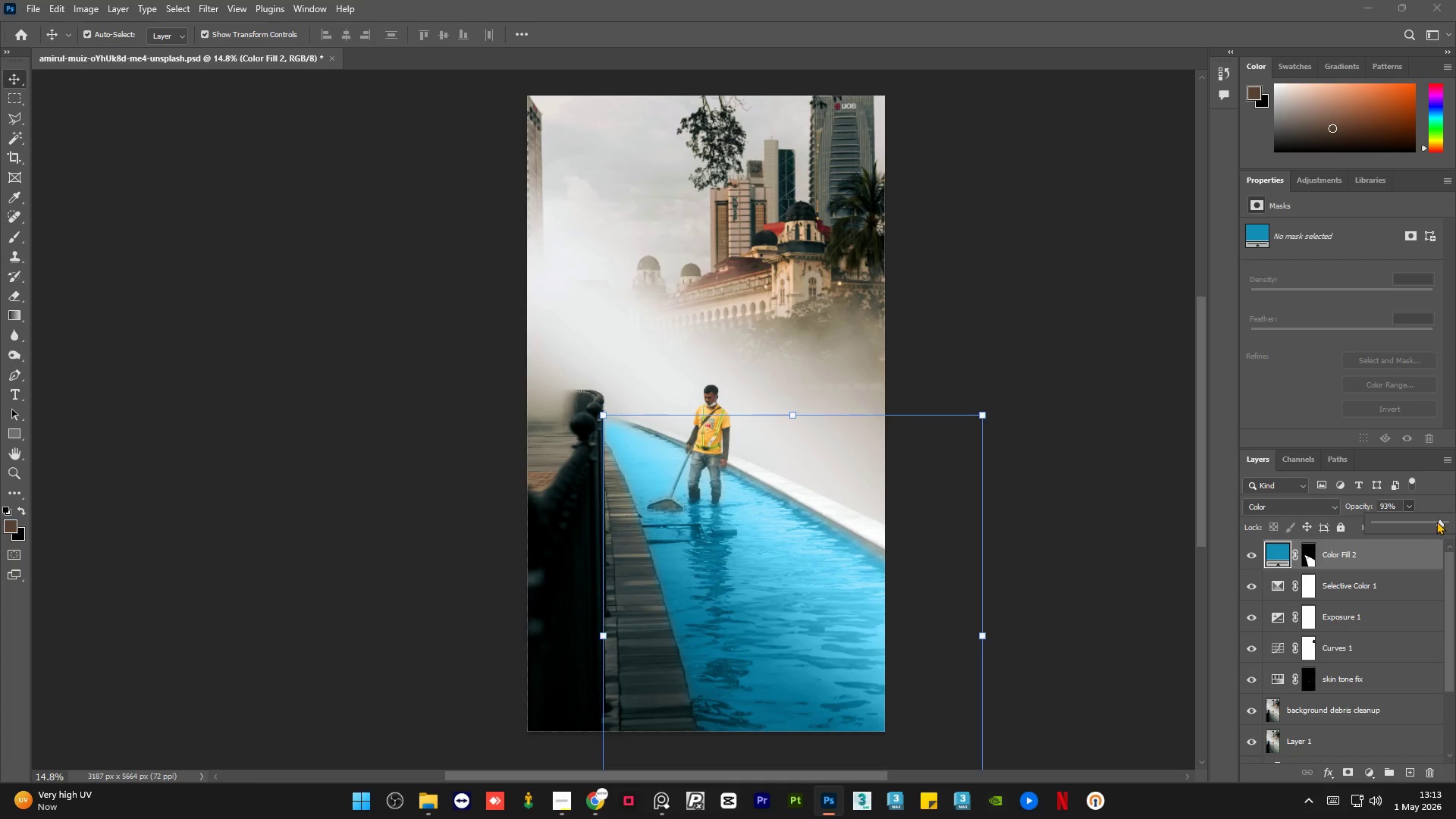 
left_click([1377, 555])
 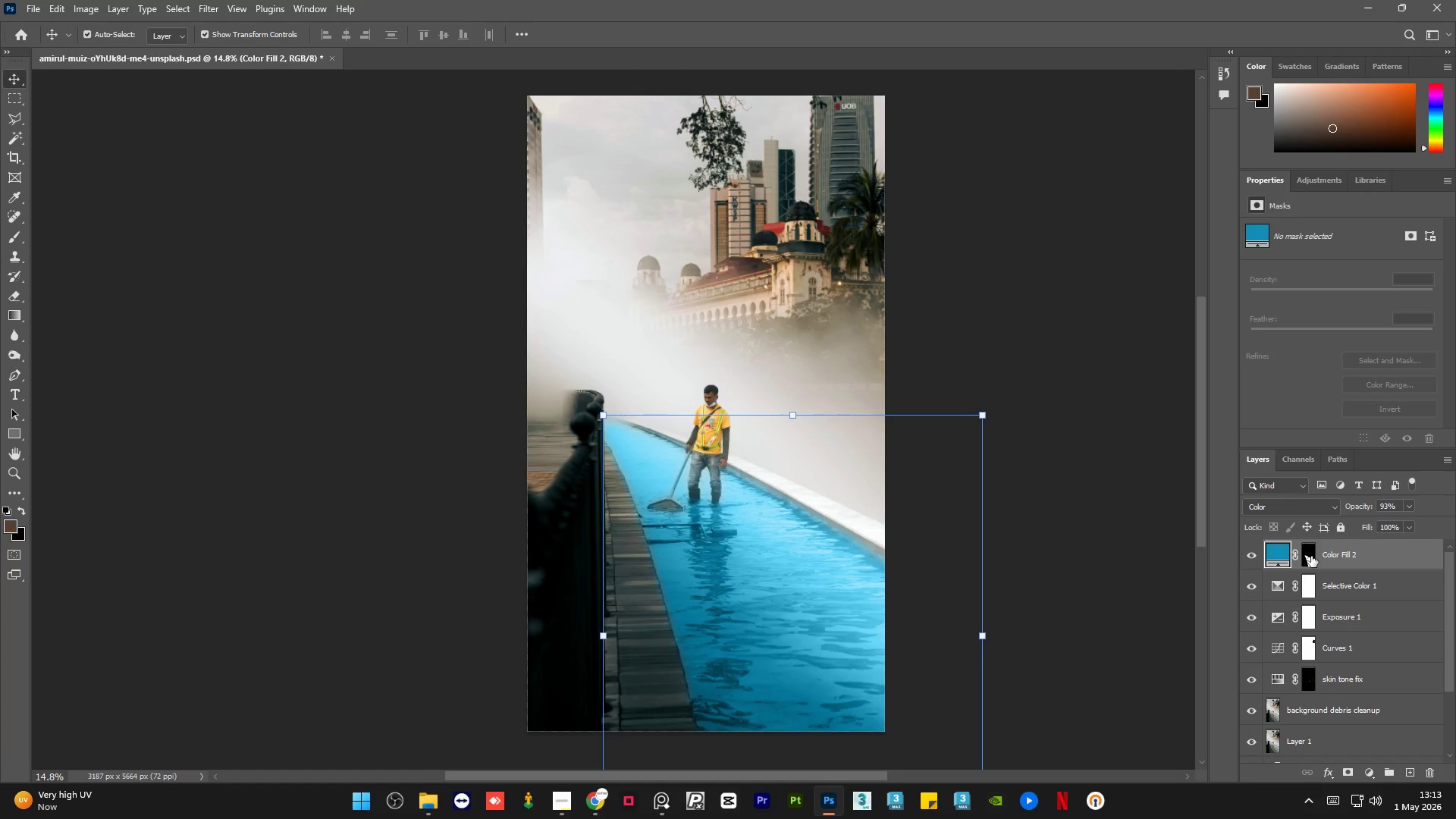 
left_click([1311, 556])
 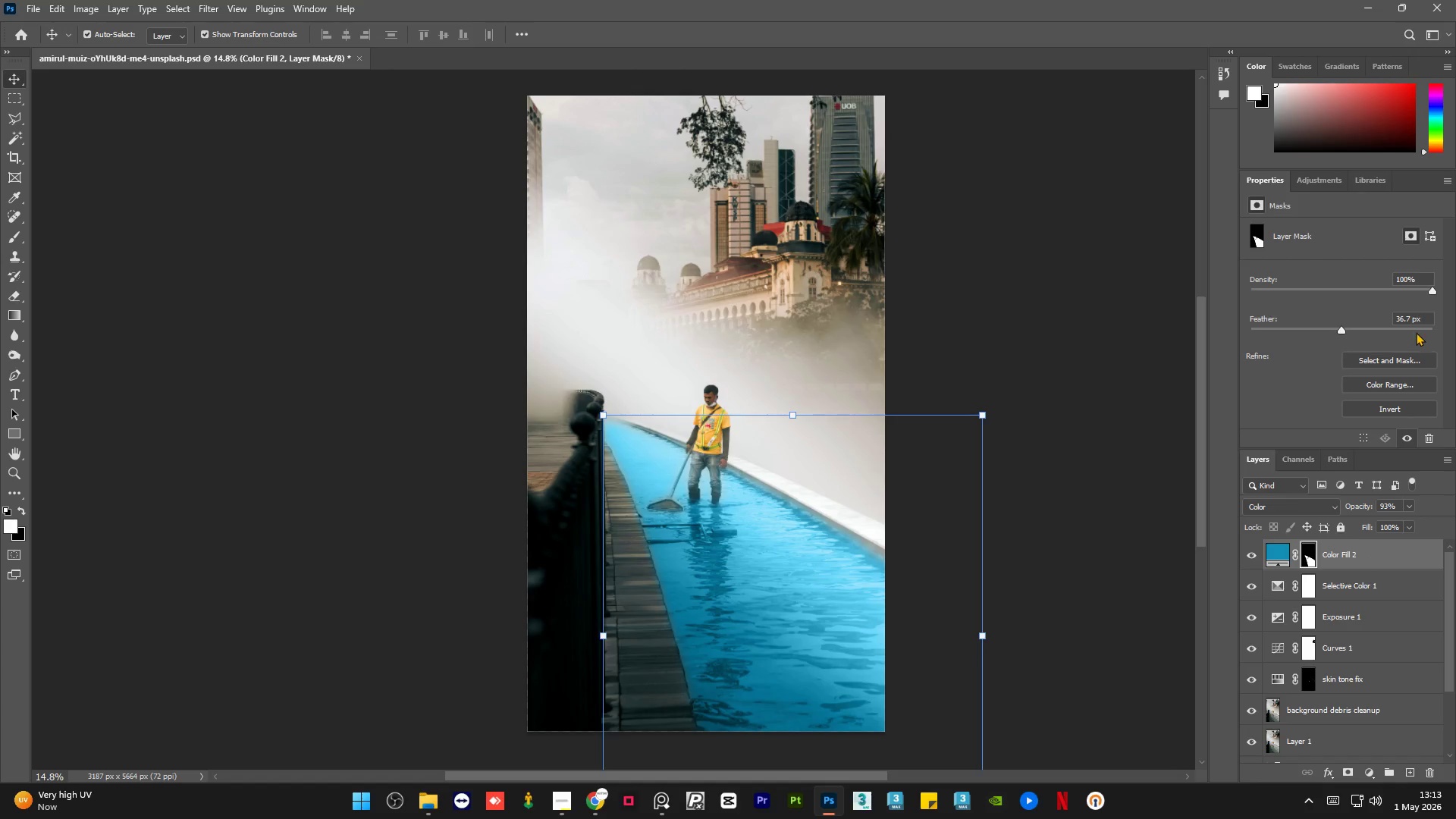 
left_click([1420, 328])
 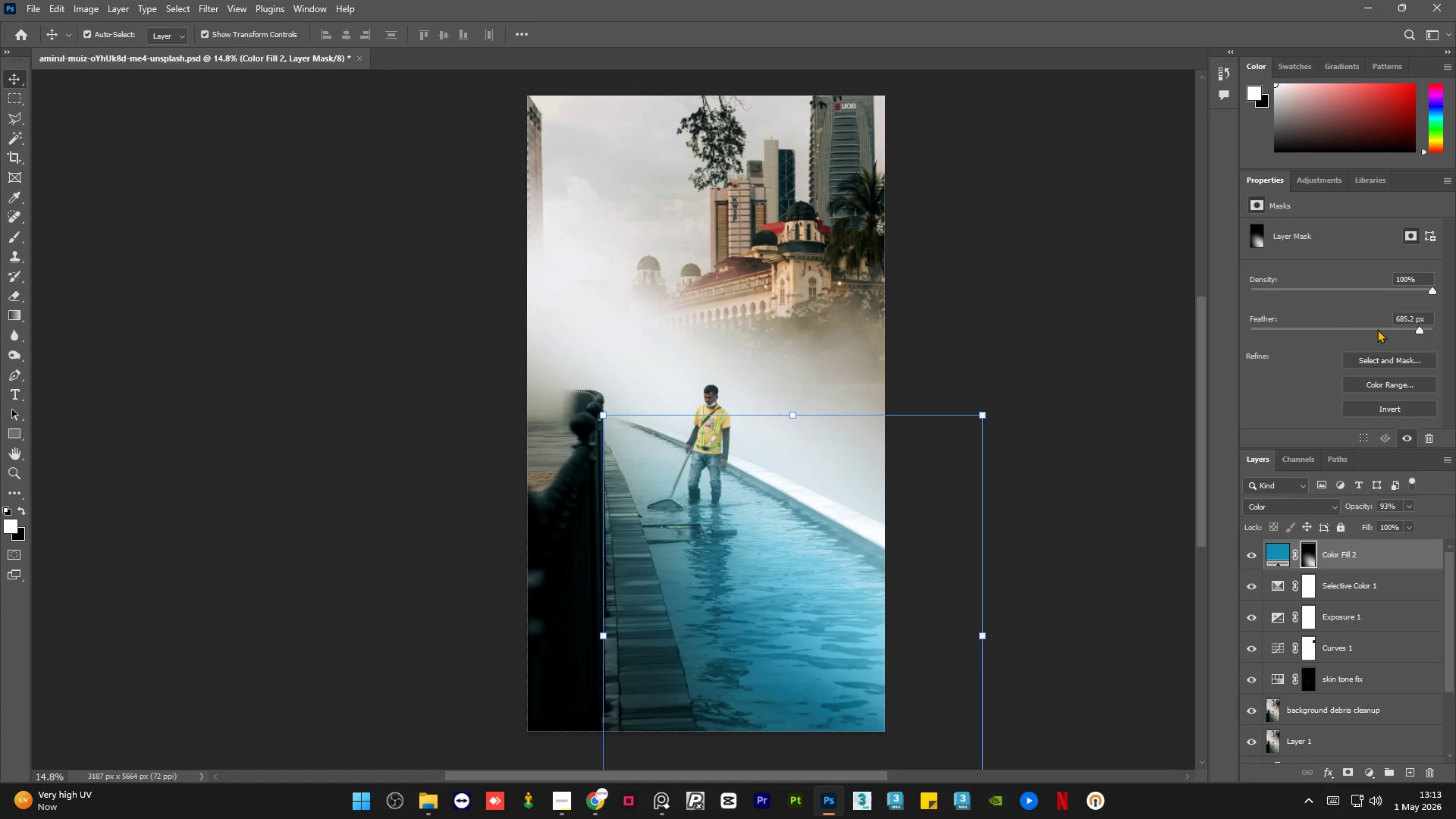 
left_click([1377, 329])
 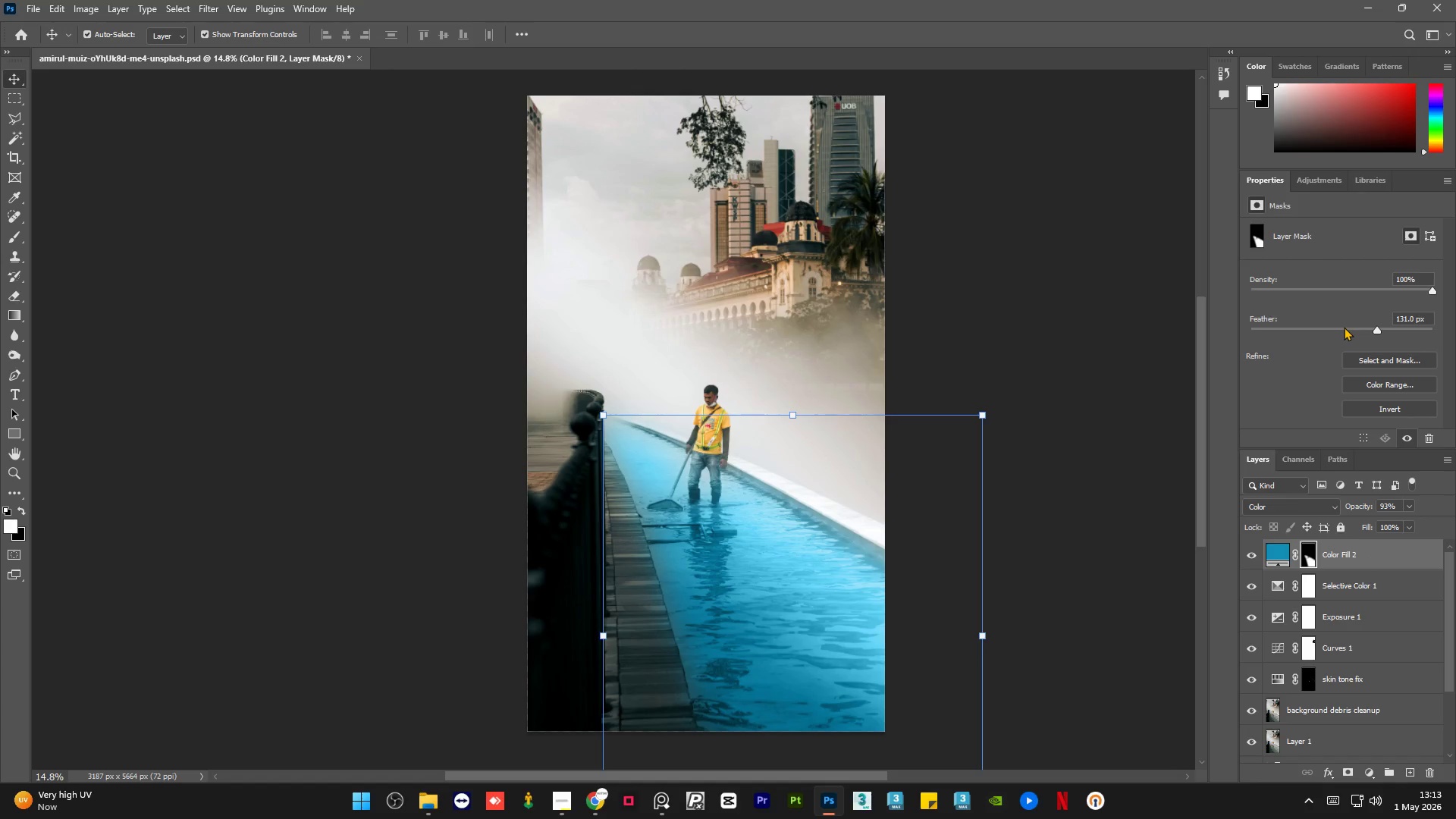 
left_click([1344, 327])
 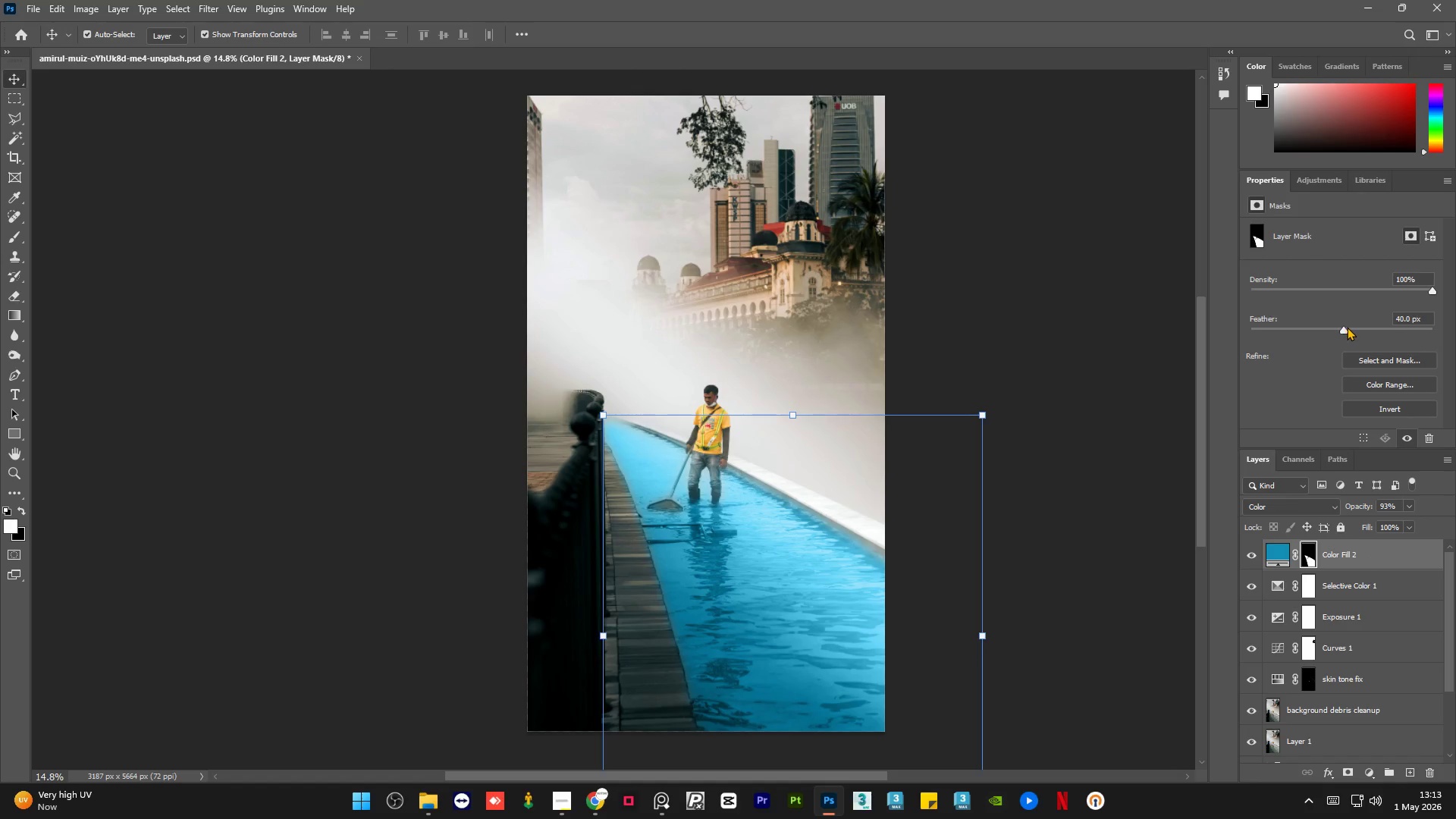 
left_click([1347, 327])
 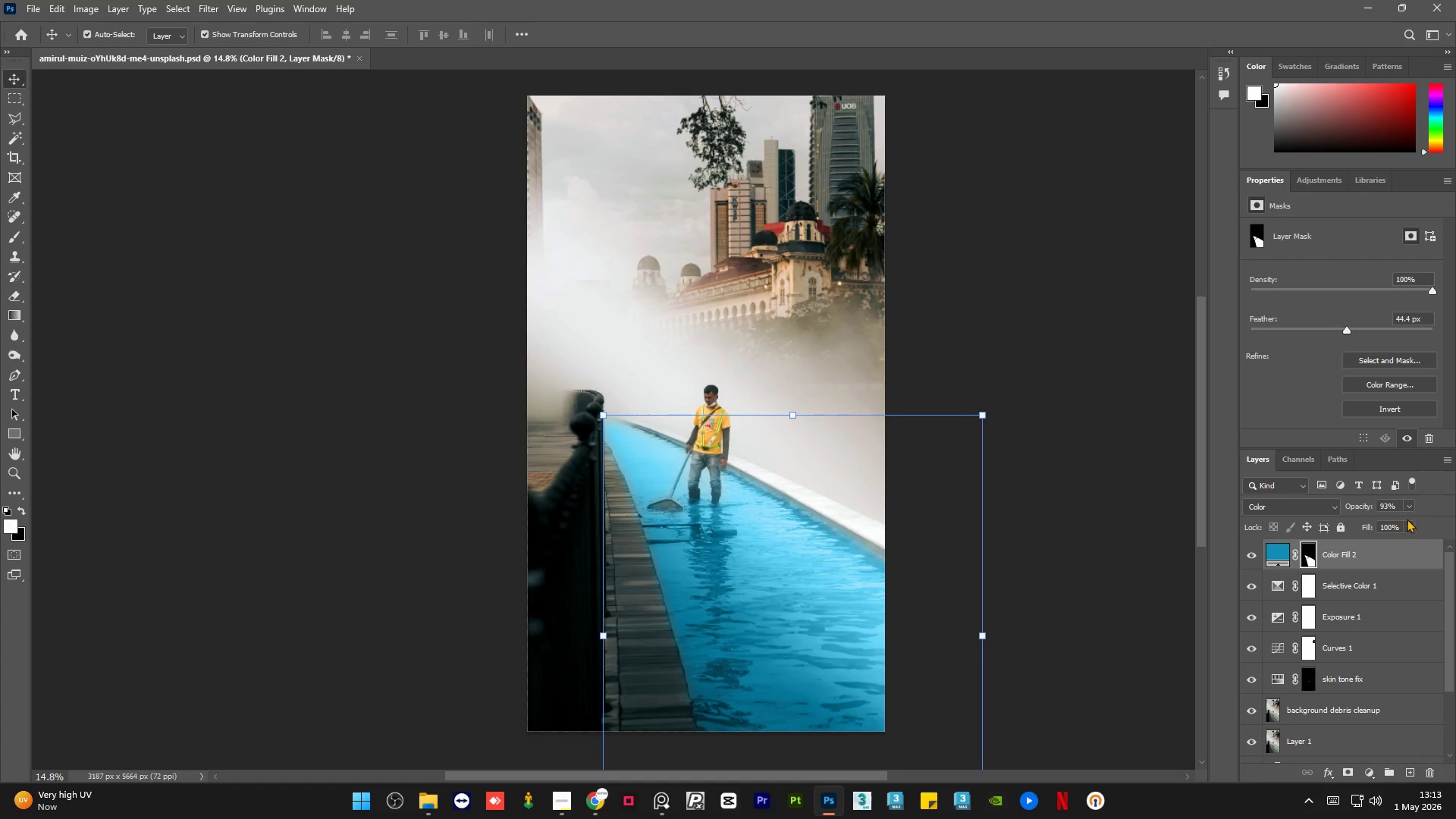 
left_click([1410, 504])
 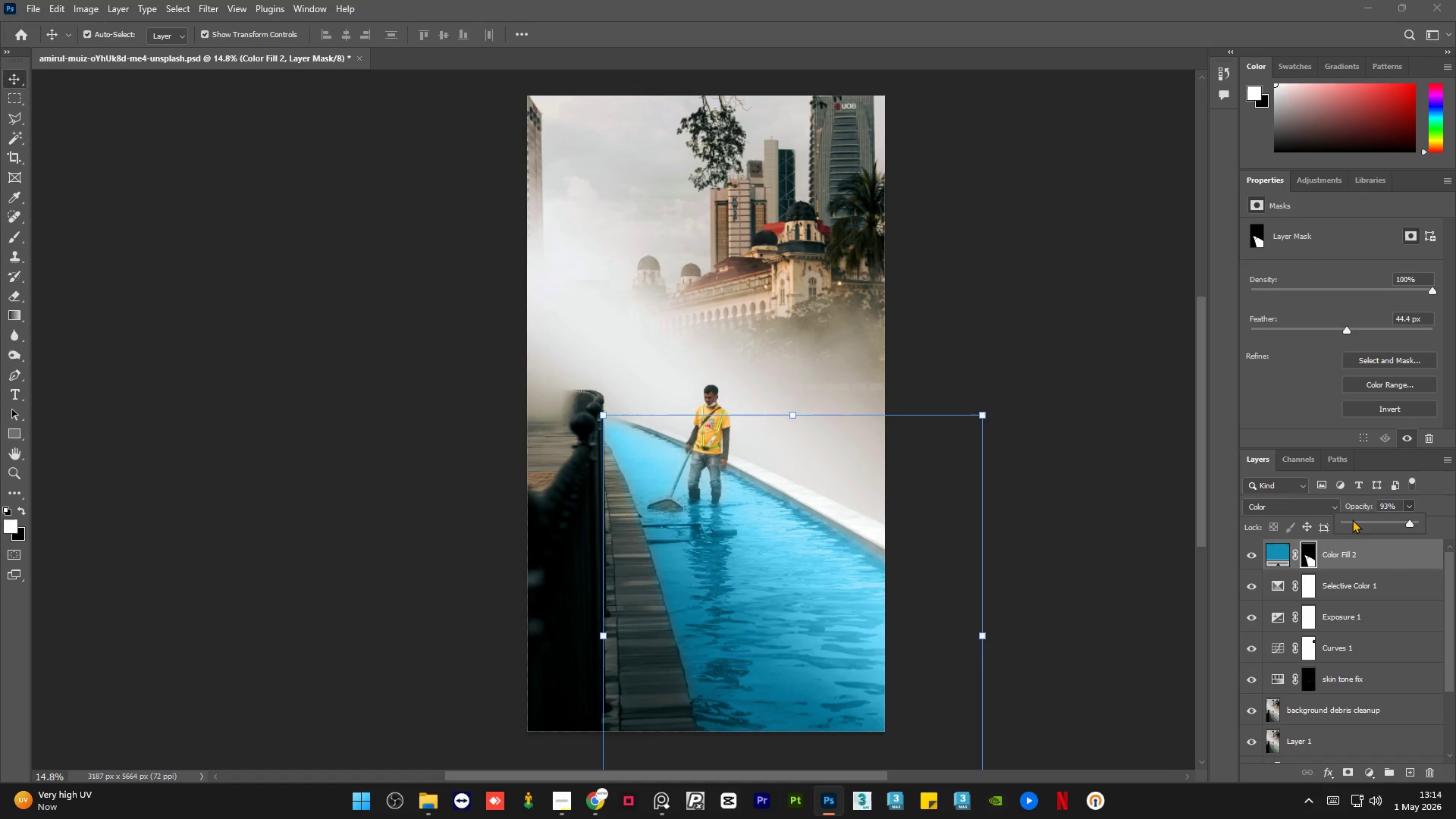 
left_click([1352, 520])
 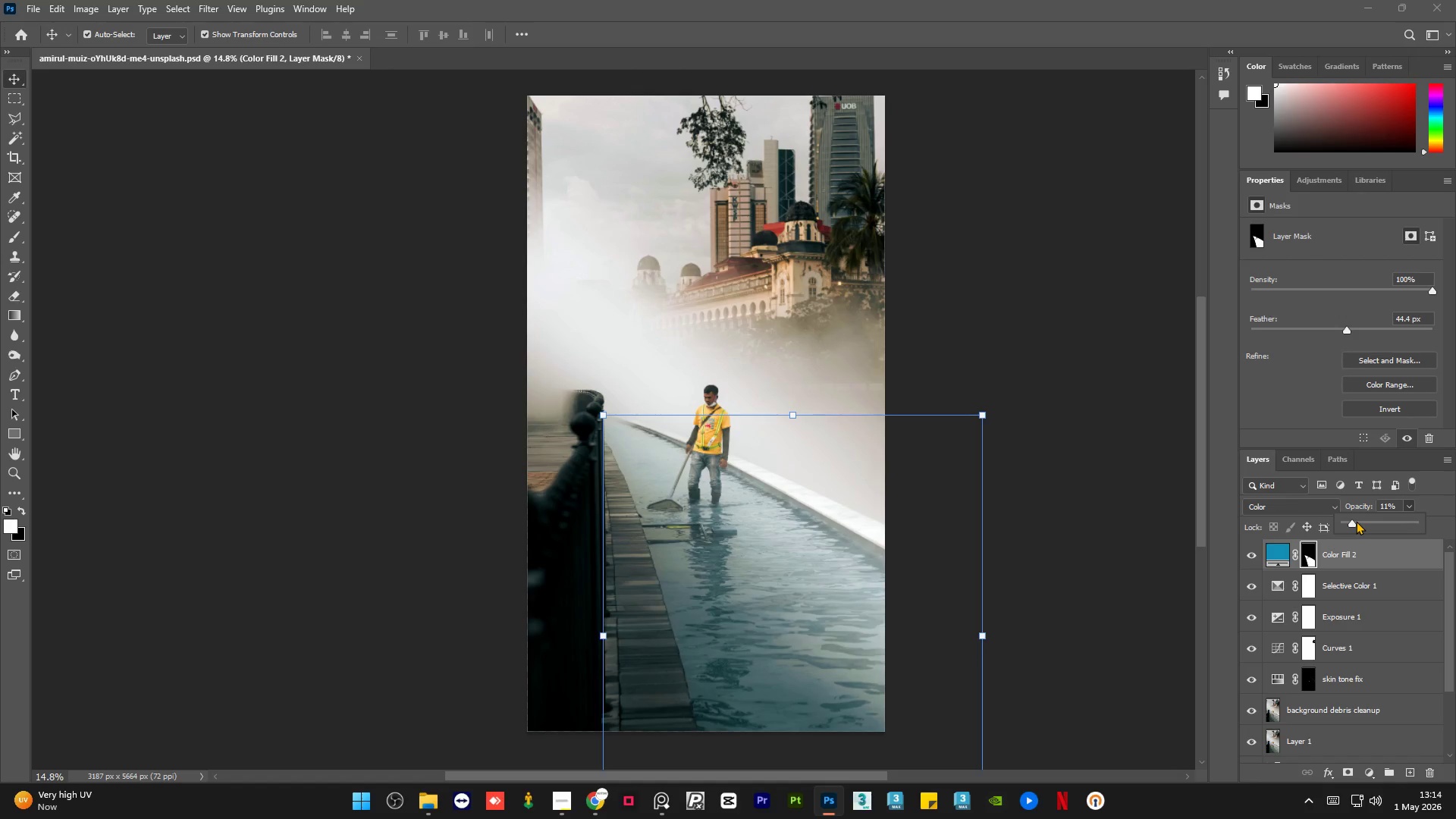 
left_click([1356, 521])
 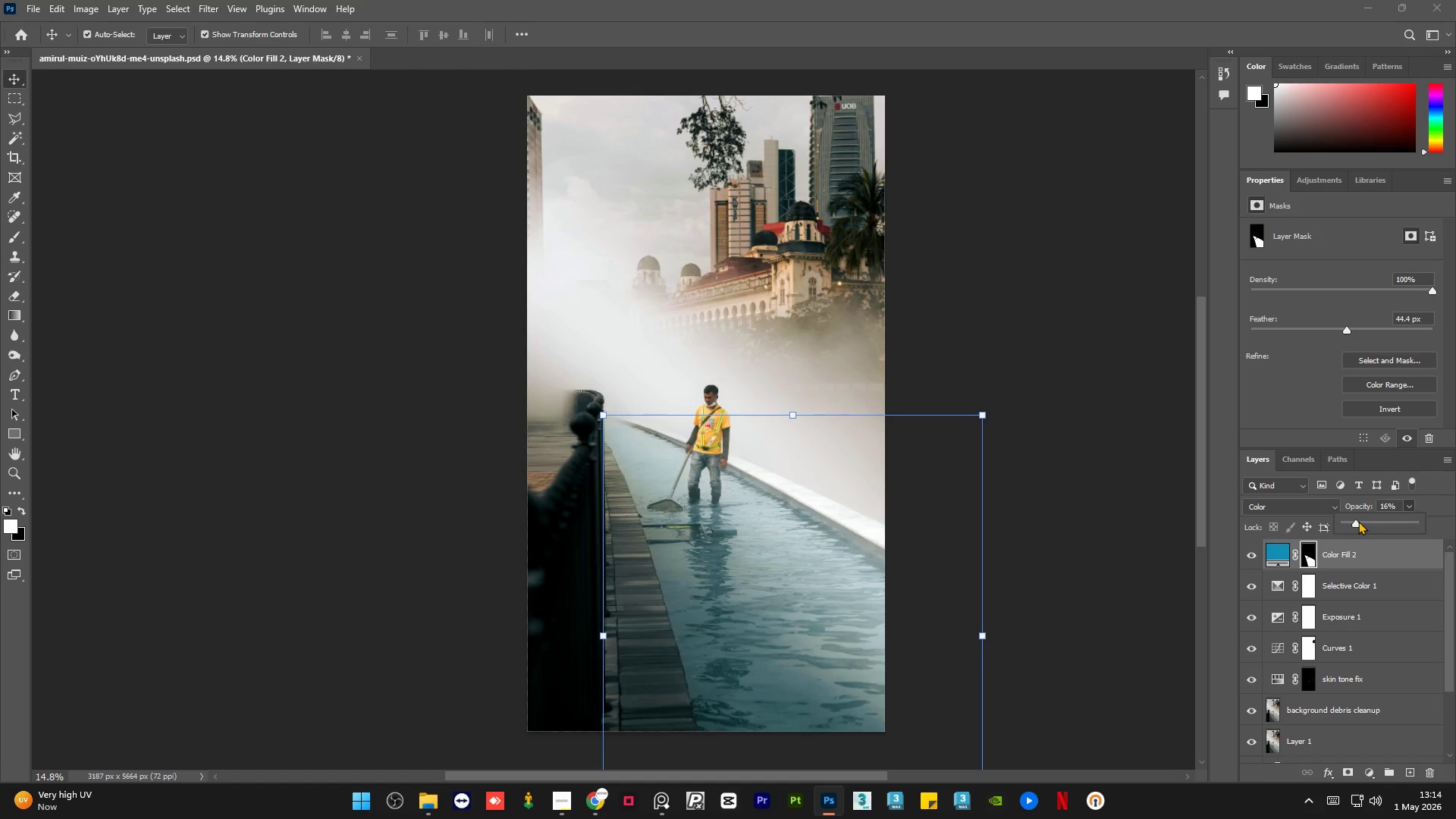 
left_click([1358, 521])
 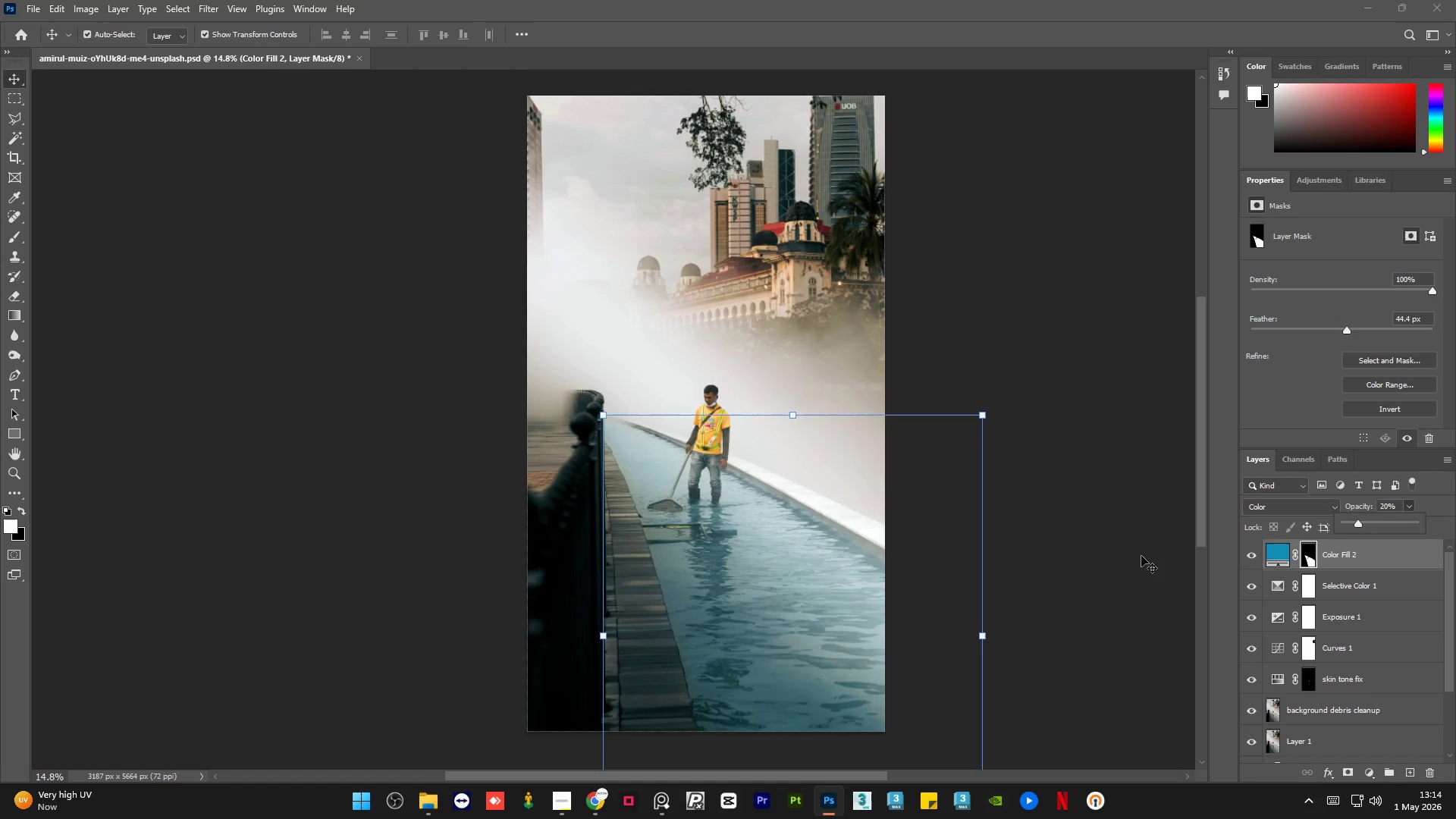 
left_click([1138, 558])
 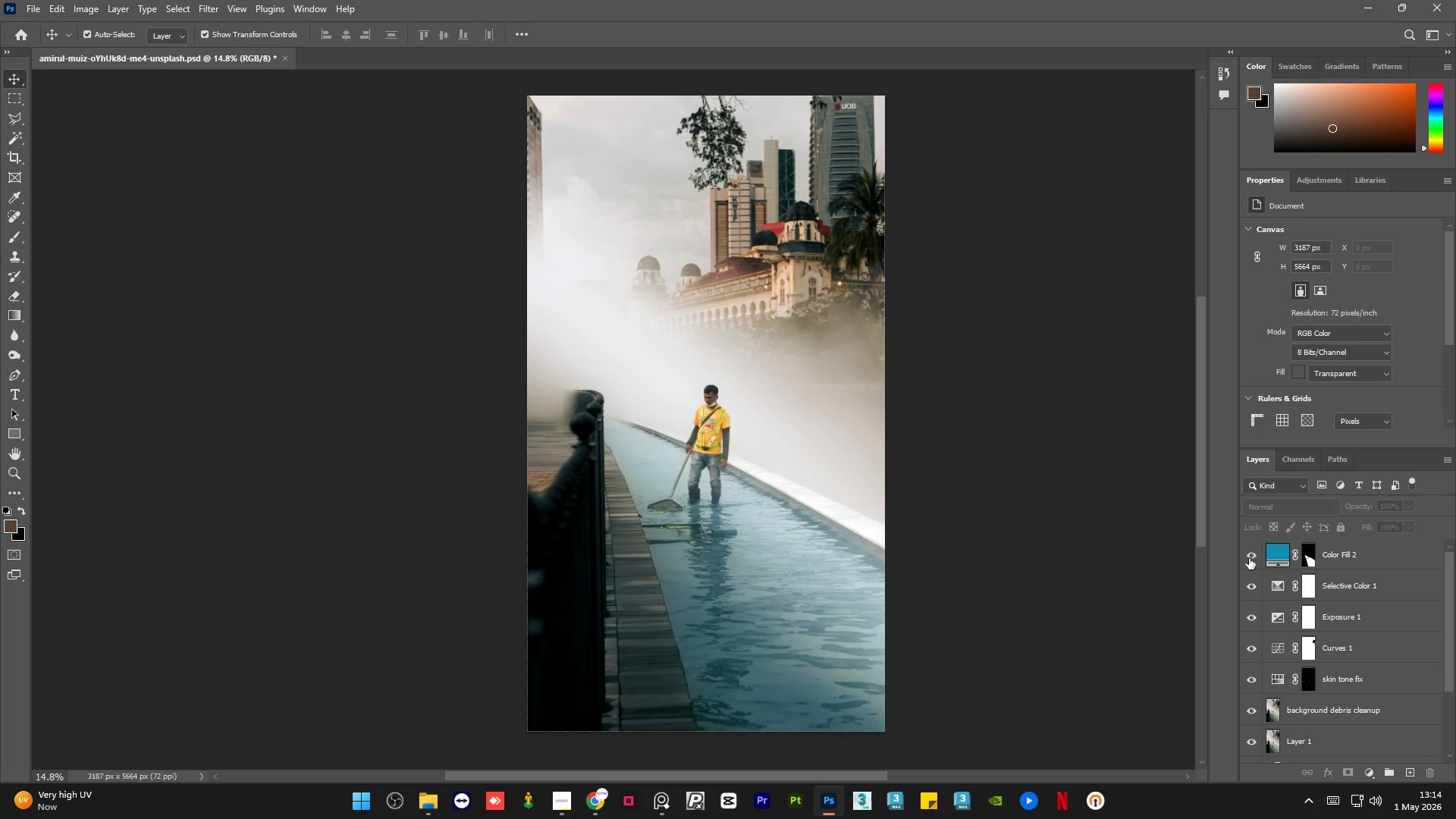 
left_click([1249, 558])
 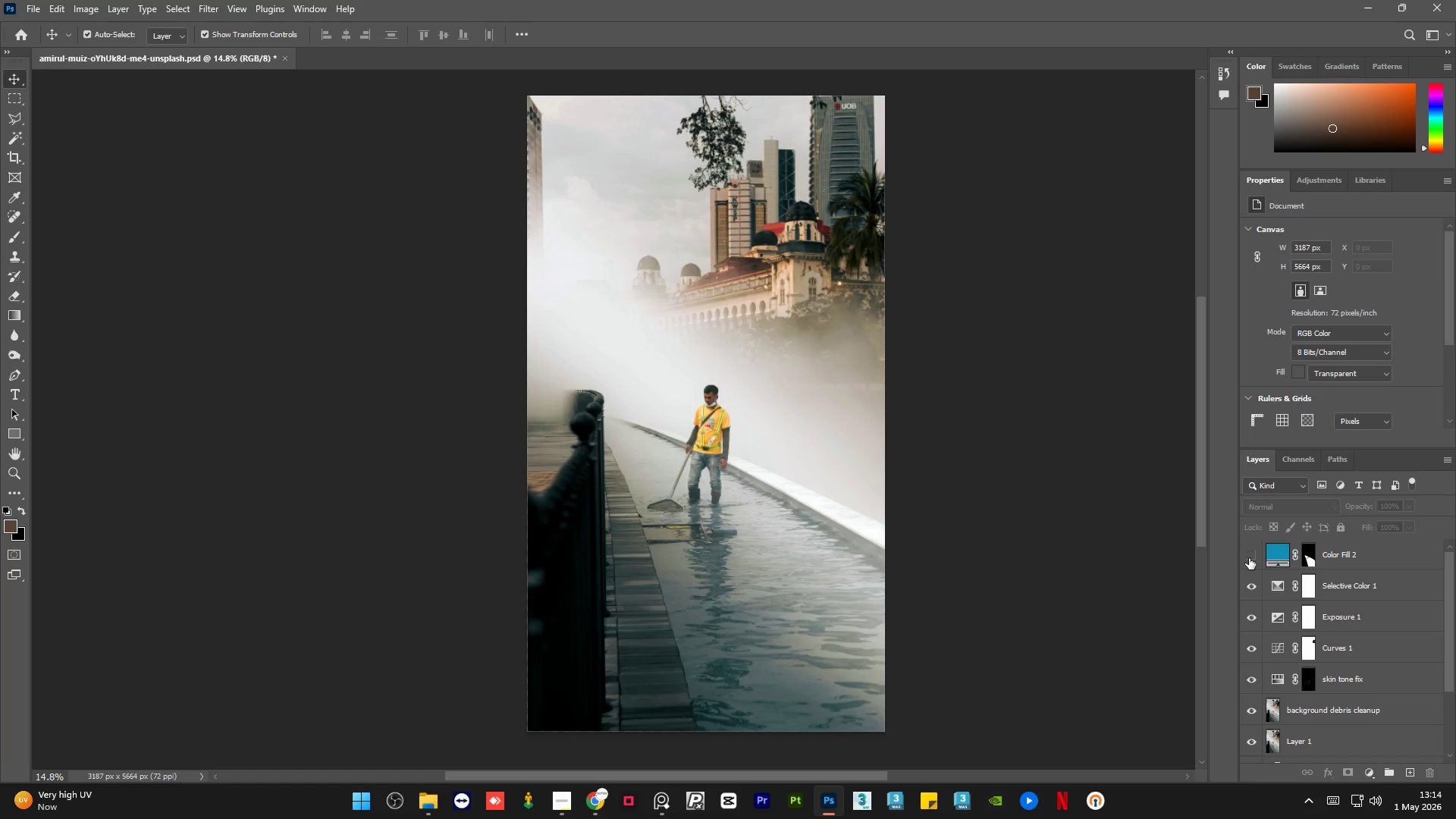 
left_click([1249, 558])
 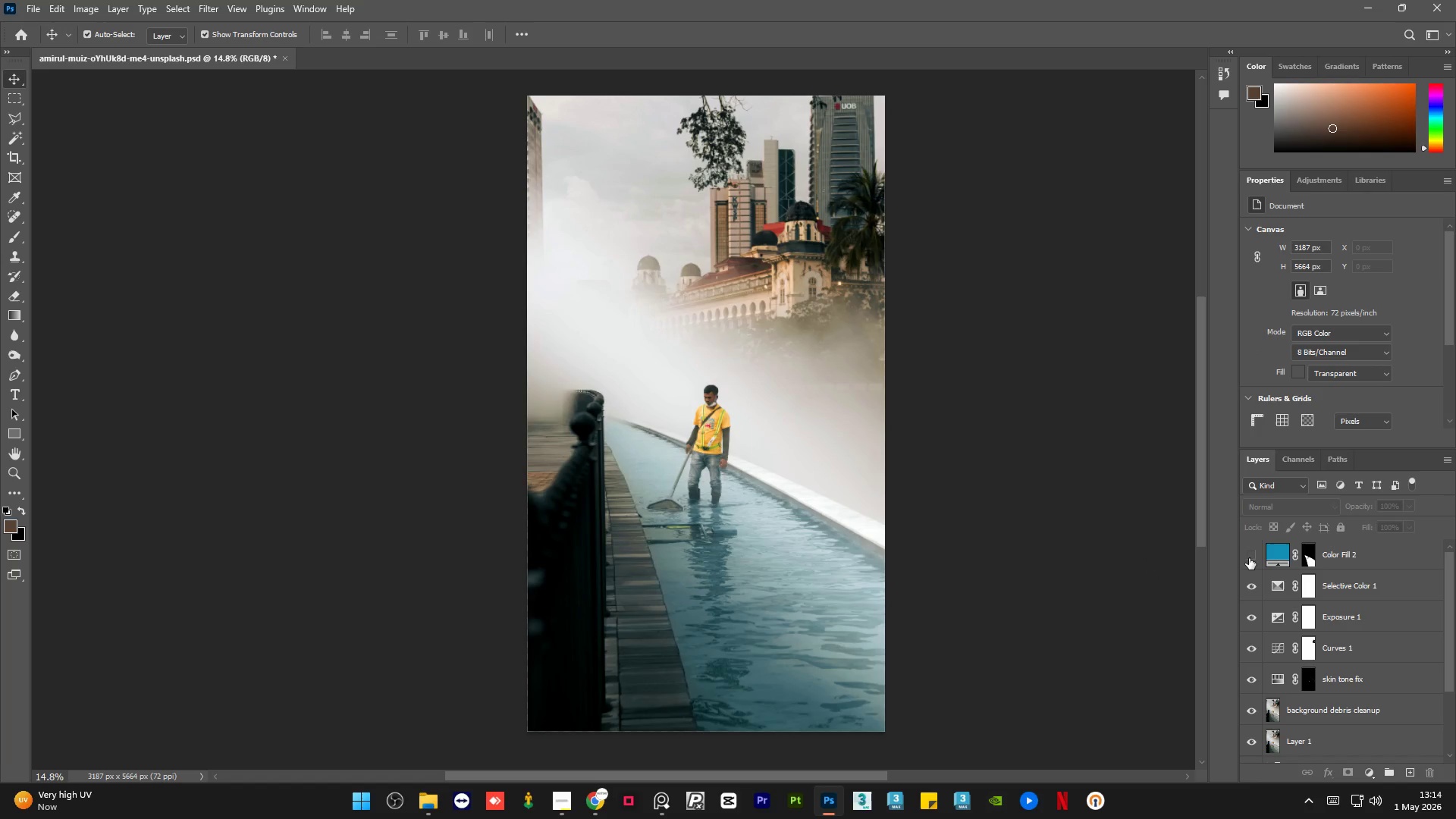 
double_click([1249, 558])
 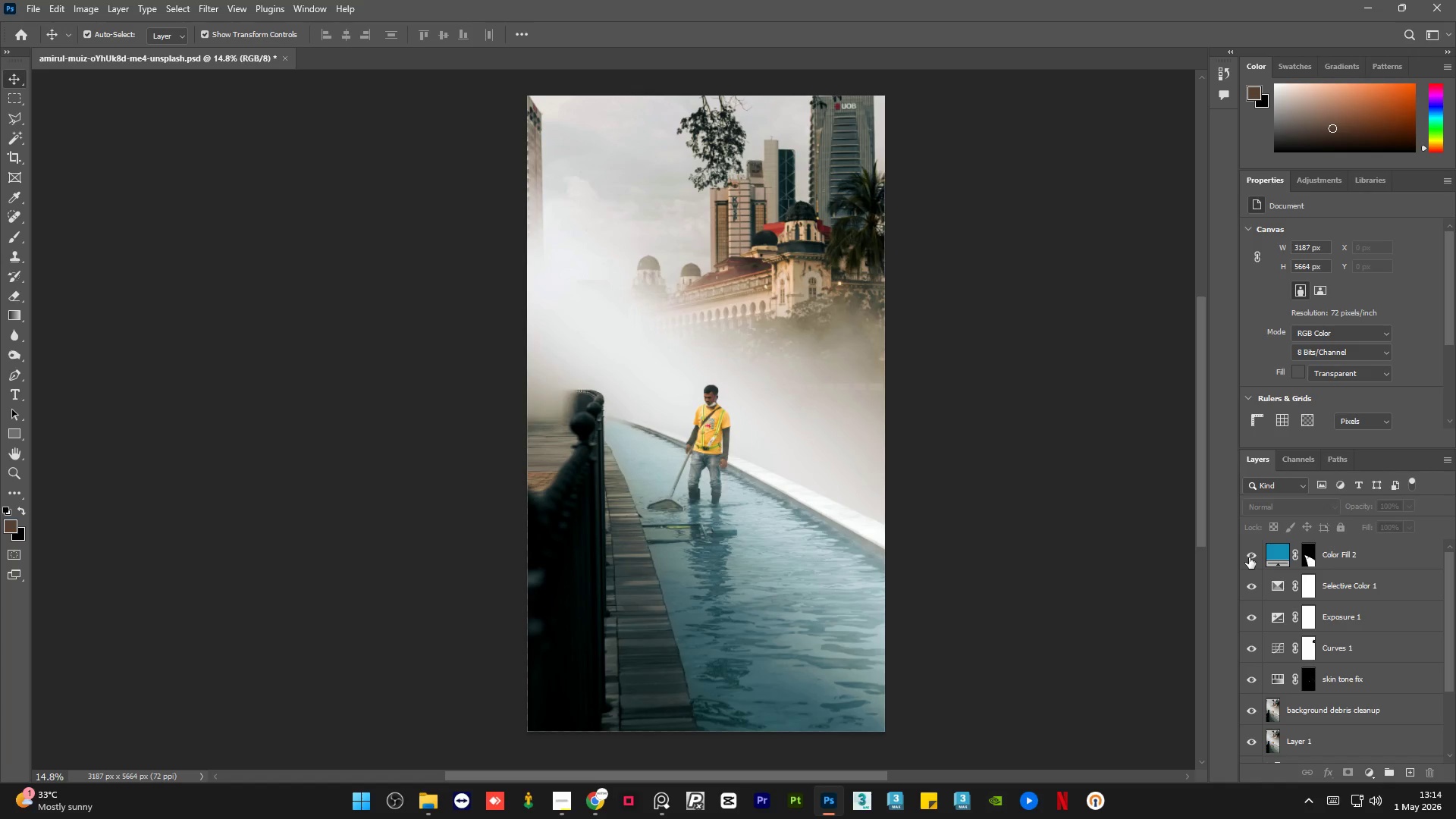 
wait(31.2)
 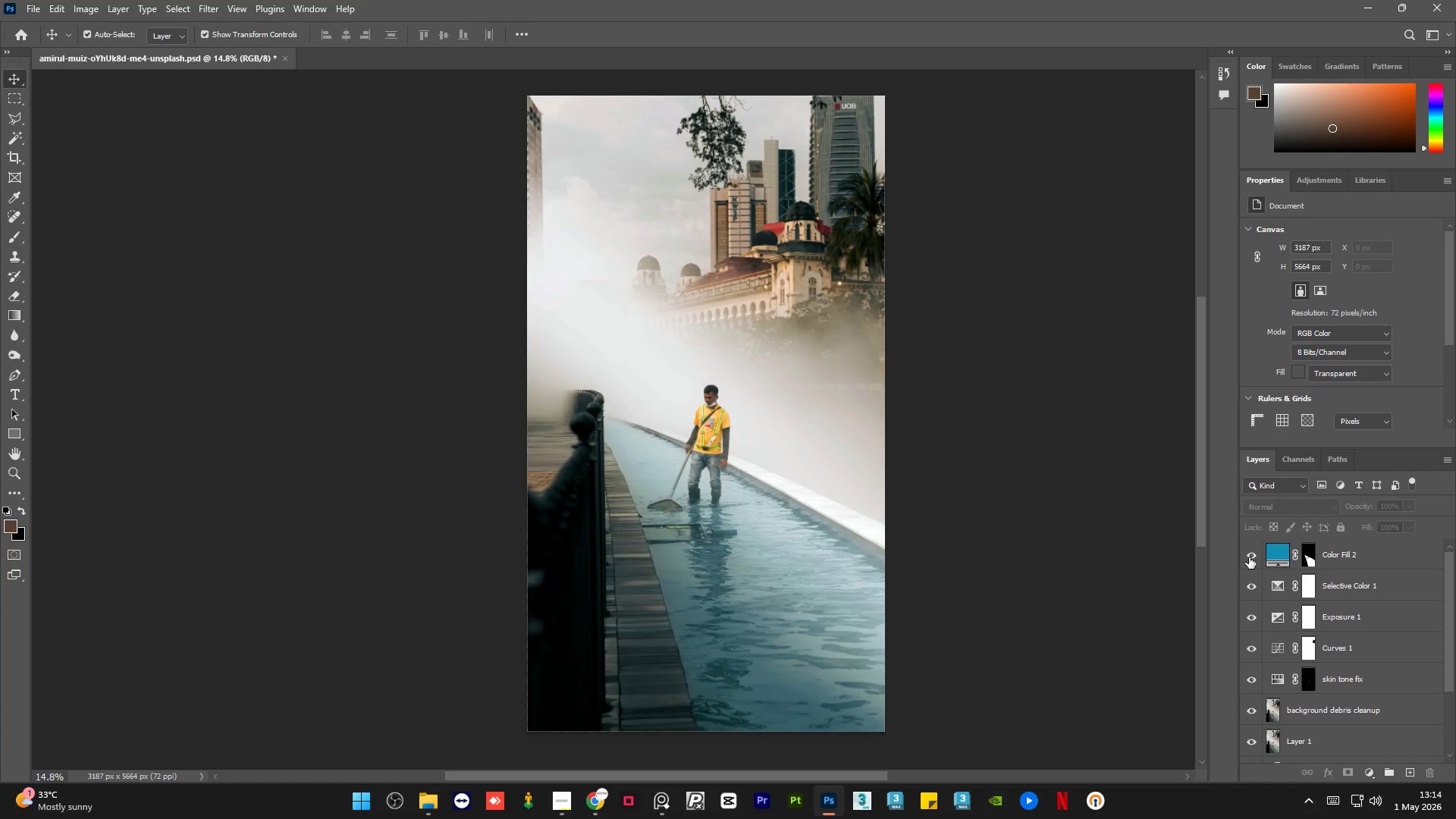 
left_click([1257, 555])
 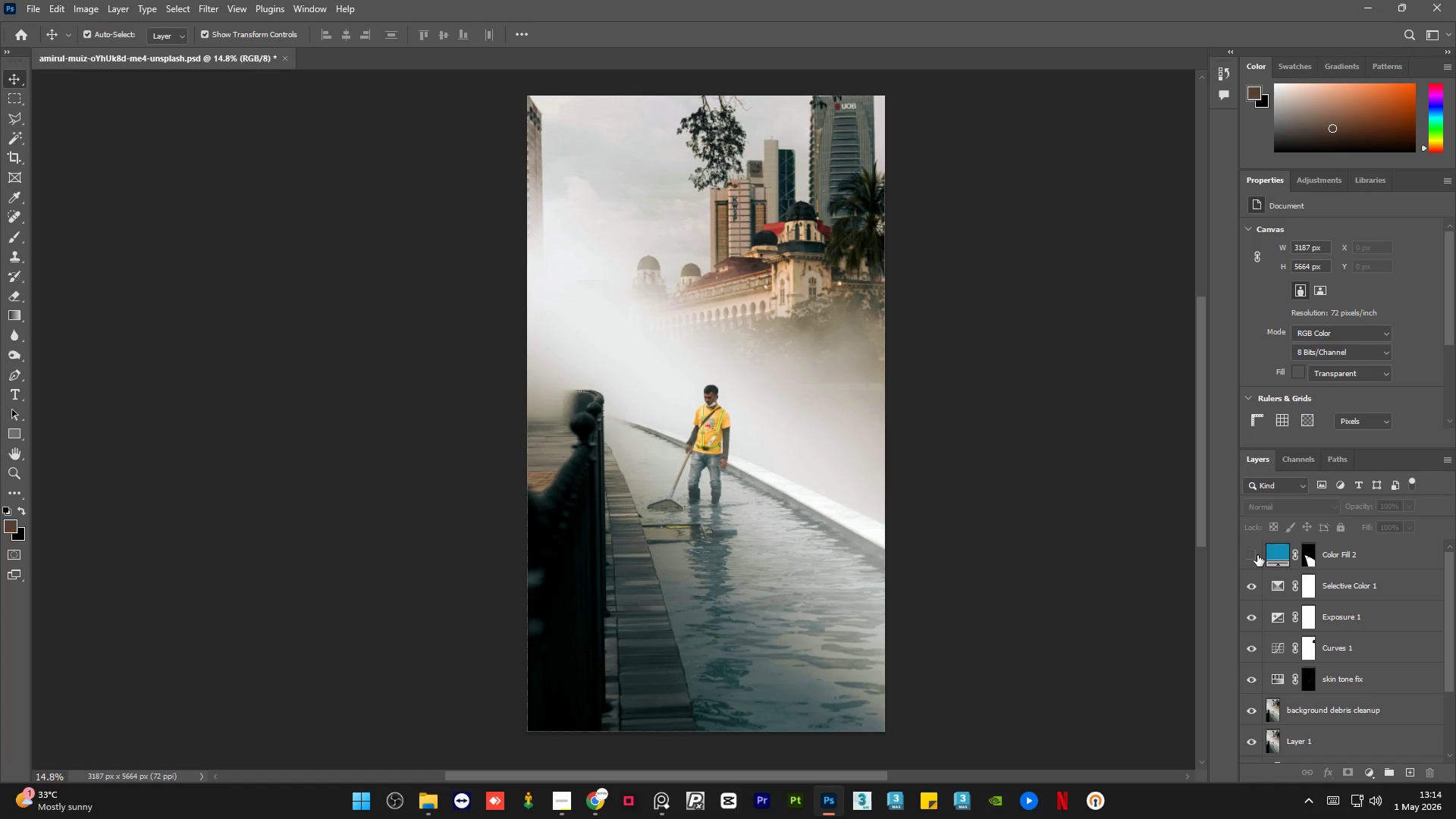 
left_click([1257, 555])
 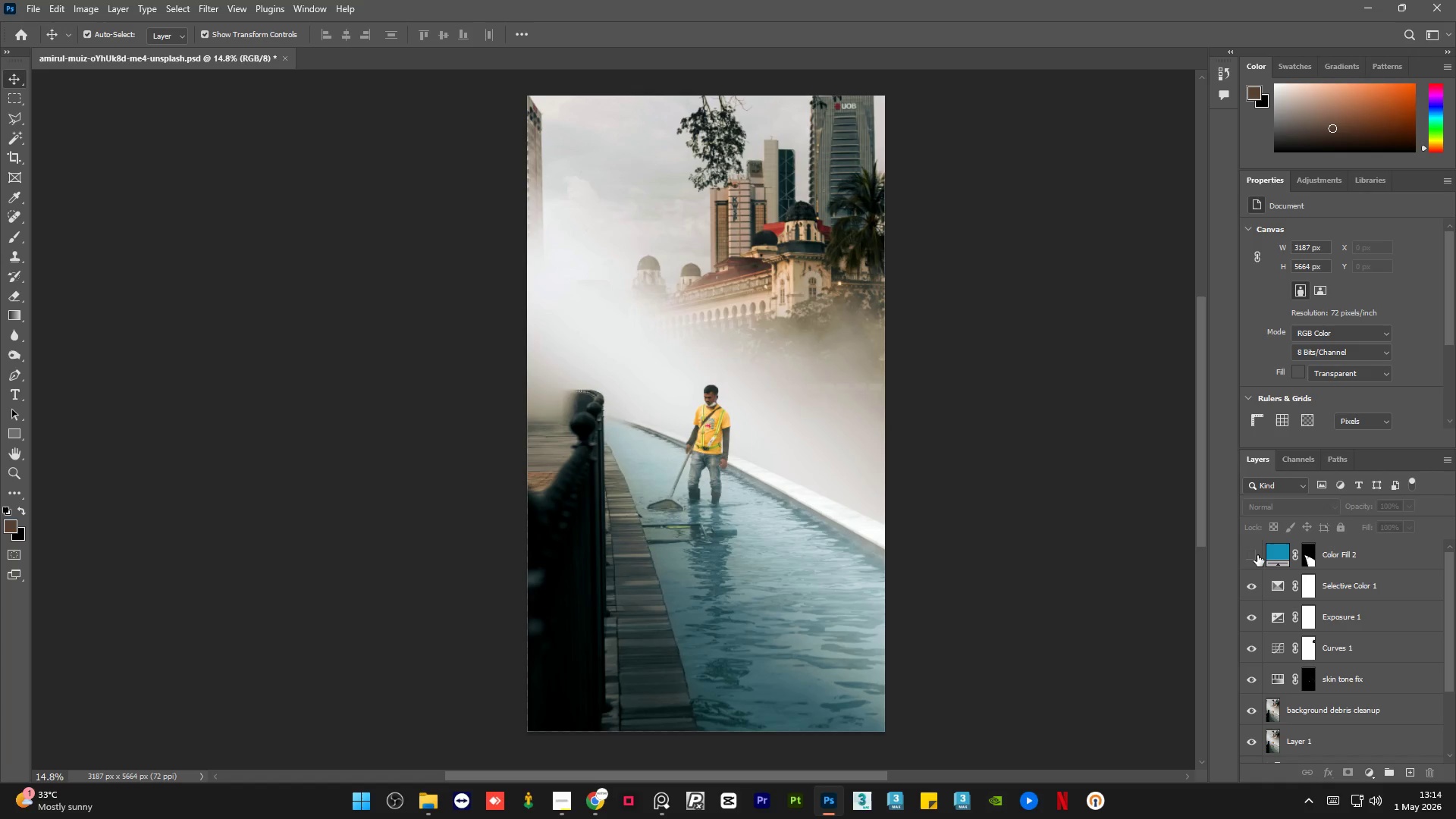 
double_click([1257, 555])
 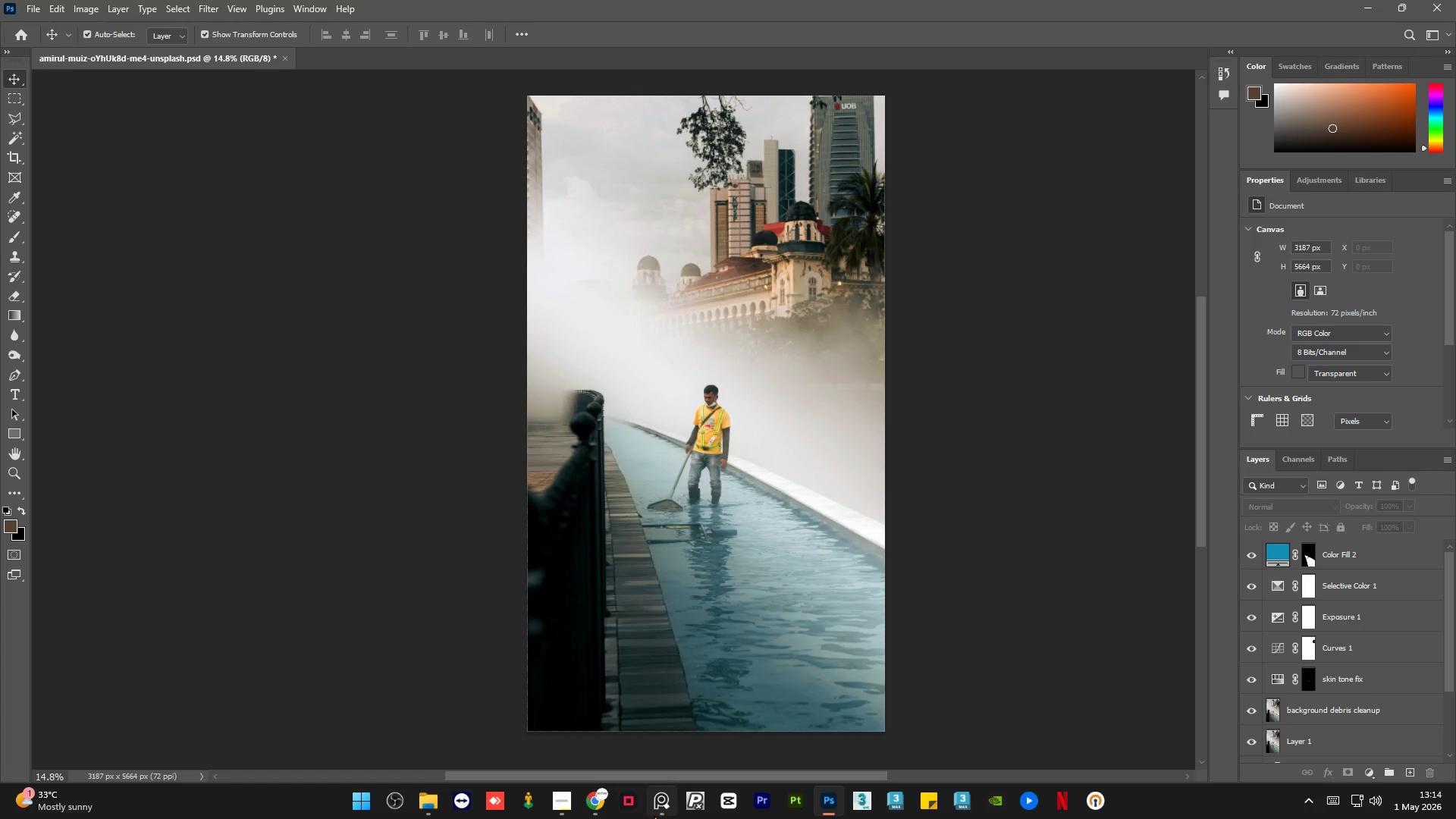 
left_click([664, 811])
 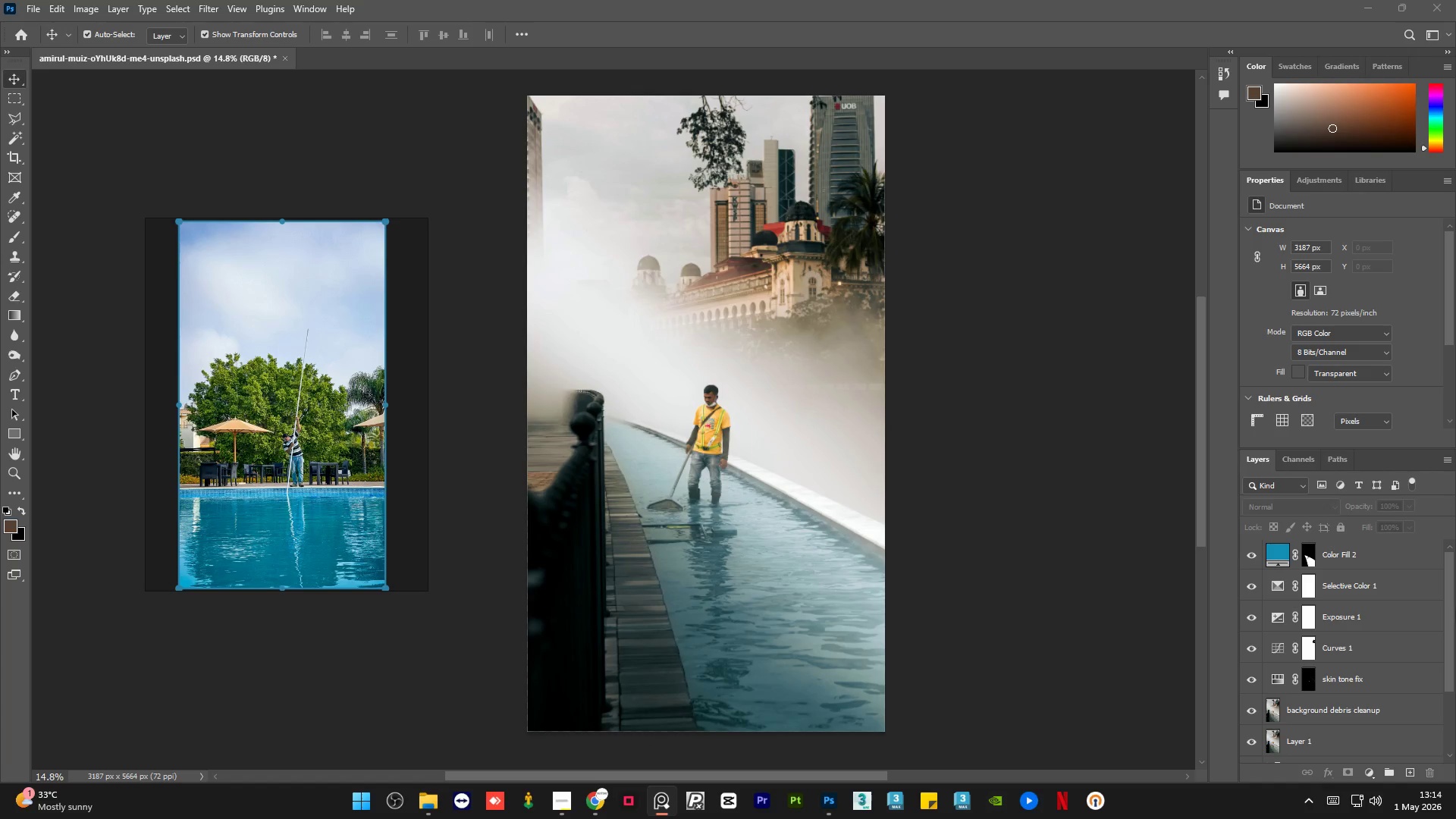 
left_click([1400, 563])
 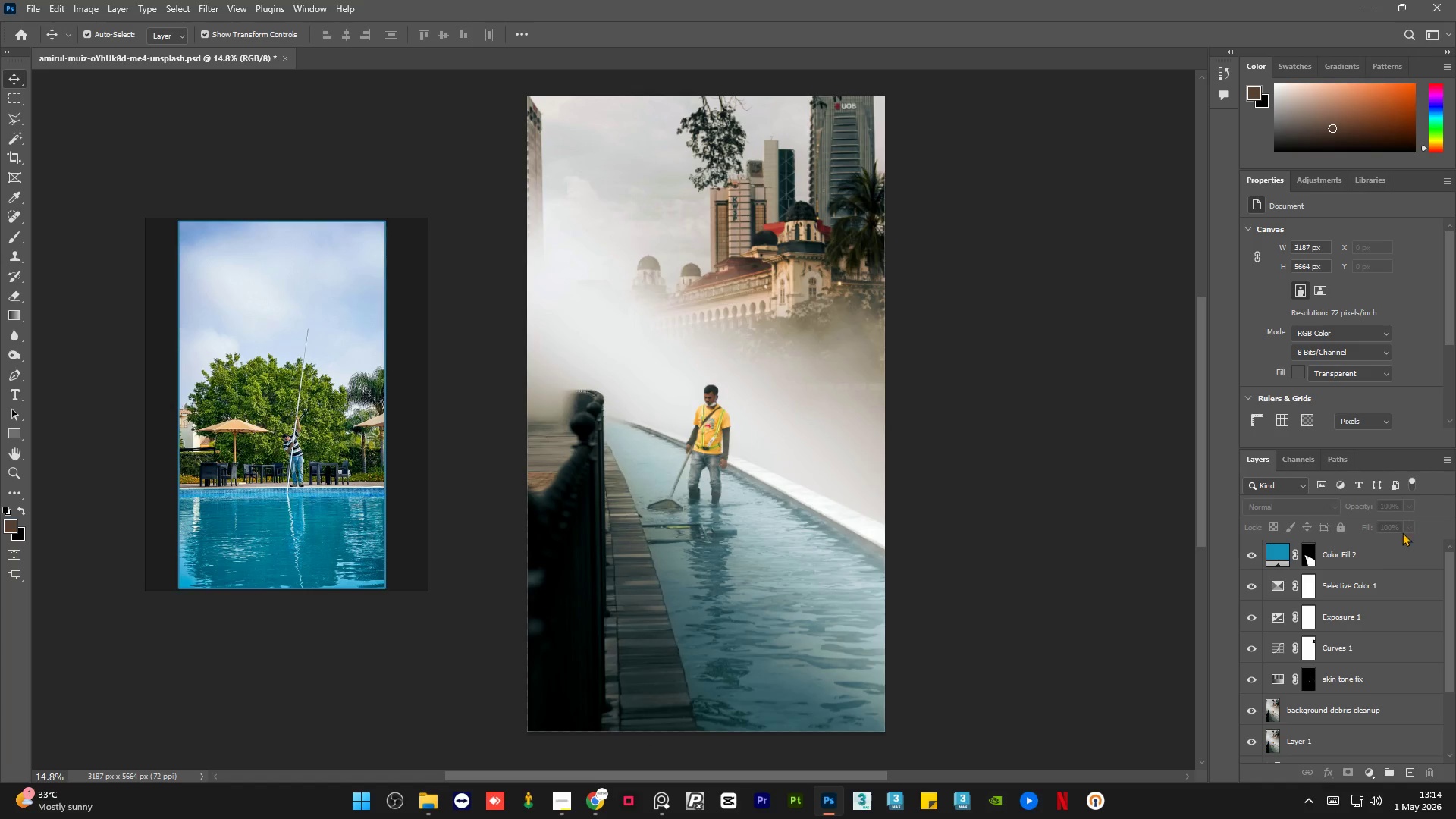 
left_click([1374, 561])
 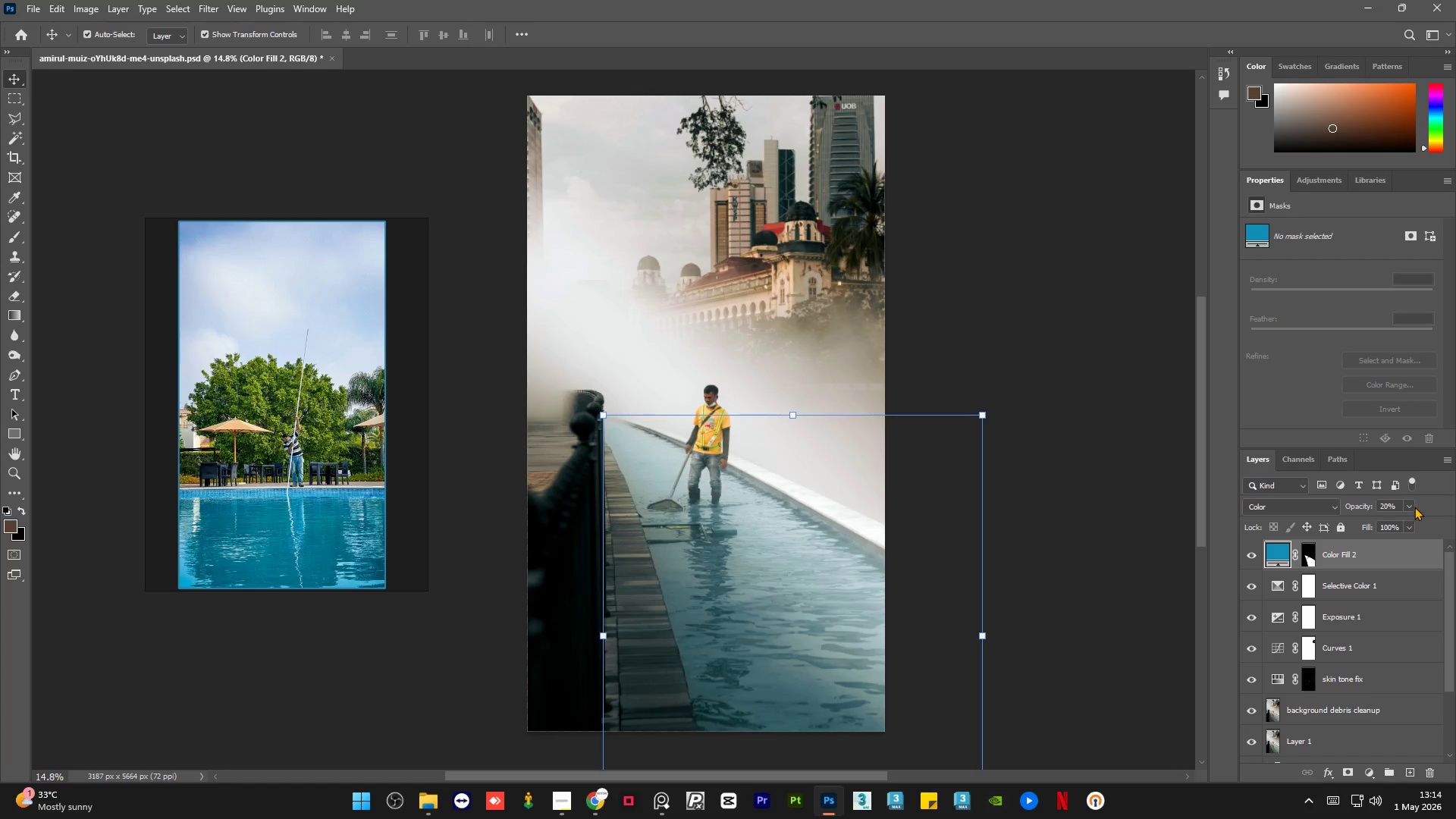 
left_click([1411, 504])
 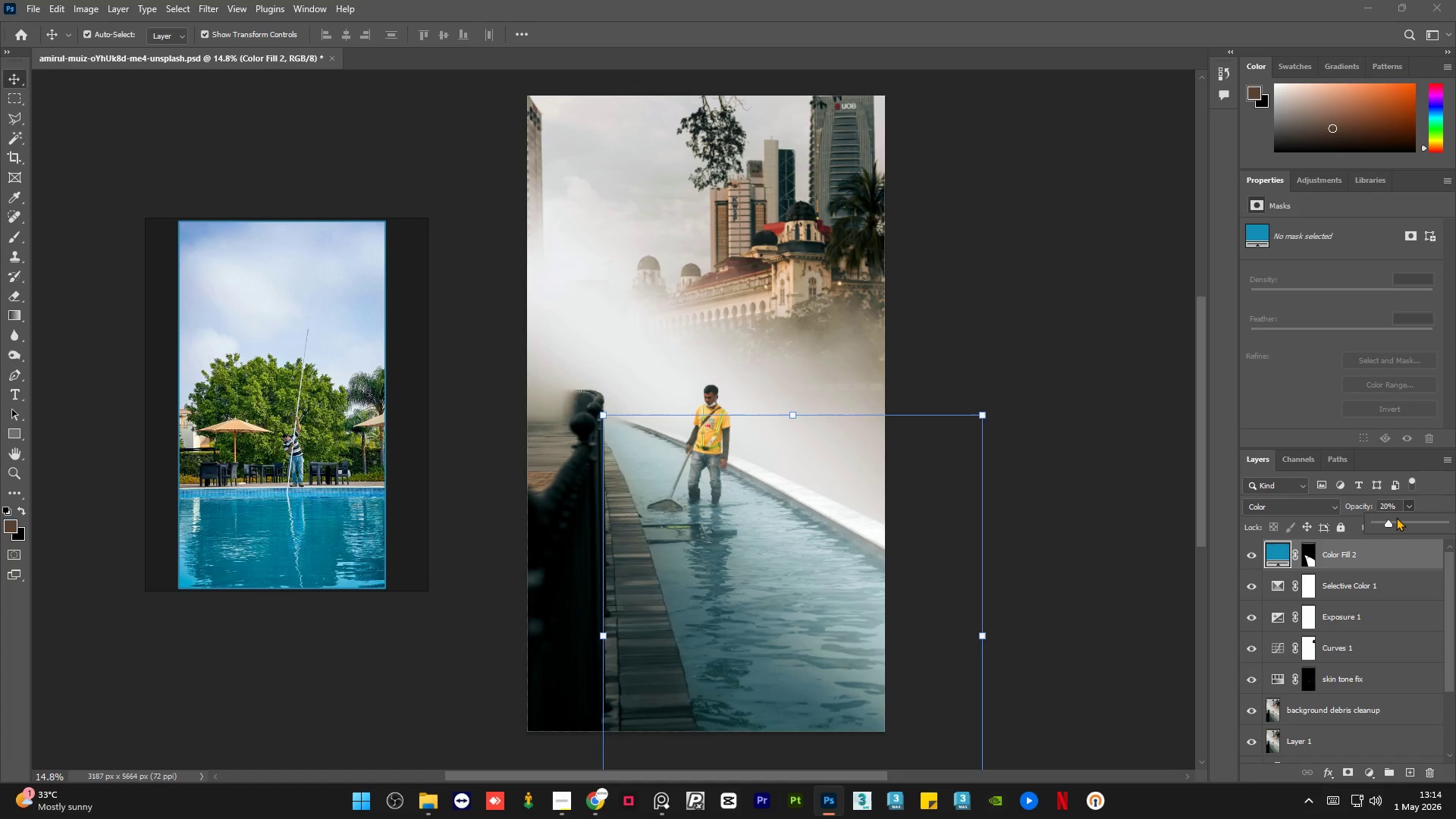 
left_click([1396, 517])
 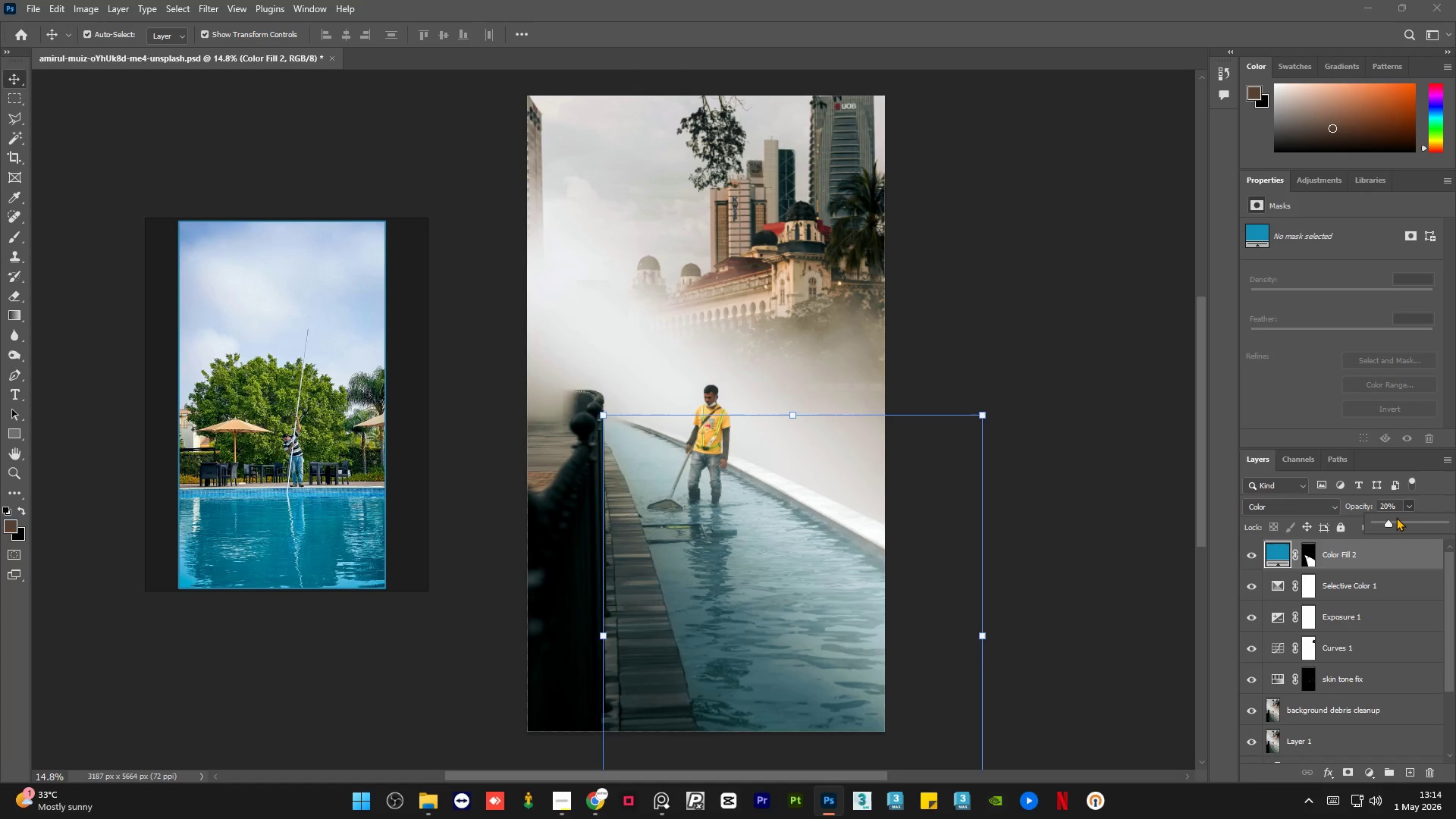 
wait(8.42)
 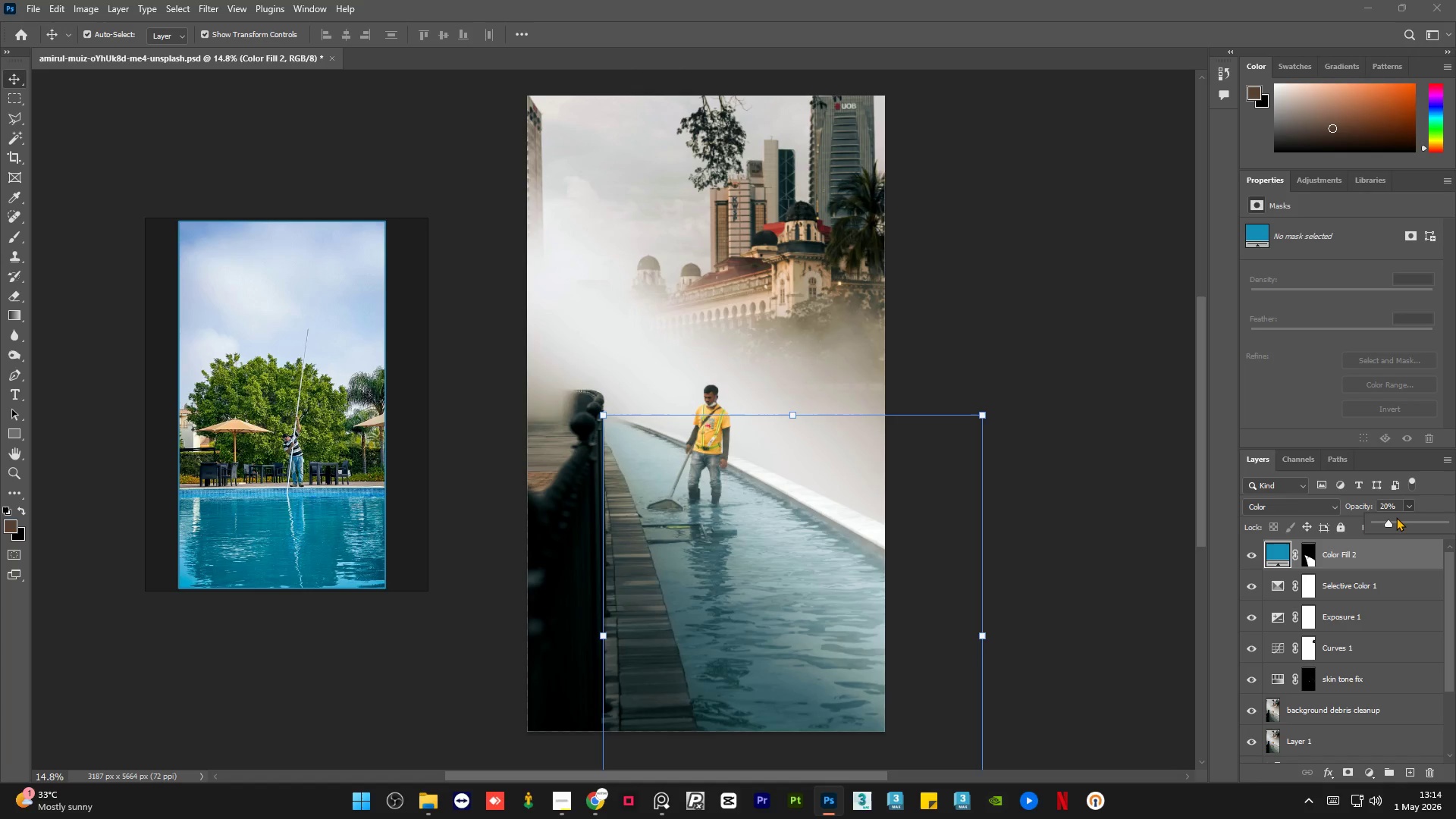 
left_click([1398, 522])
 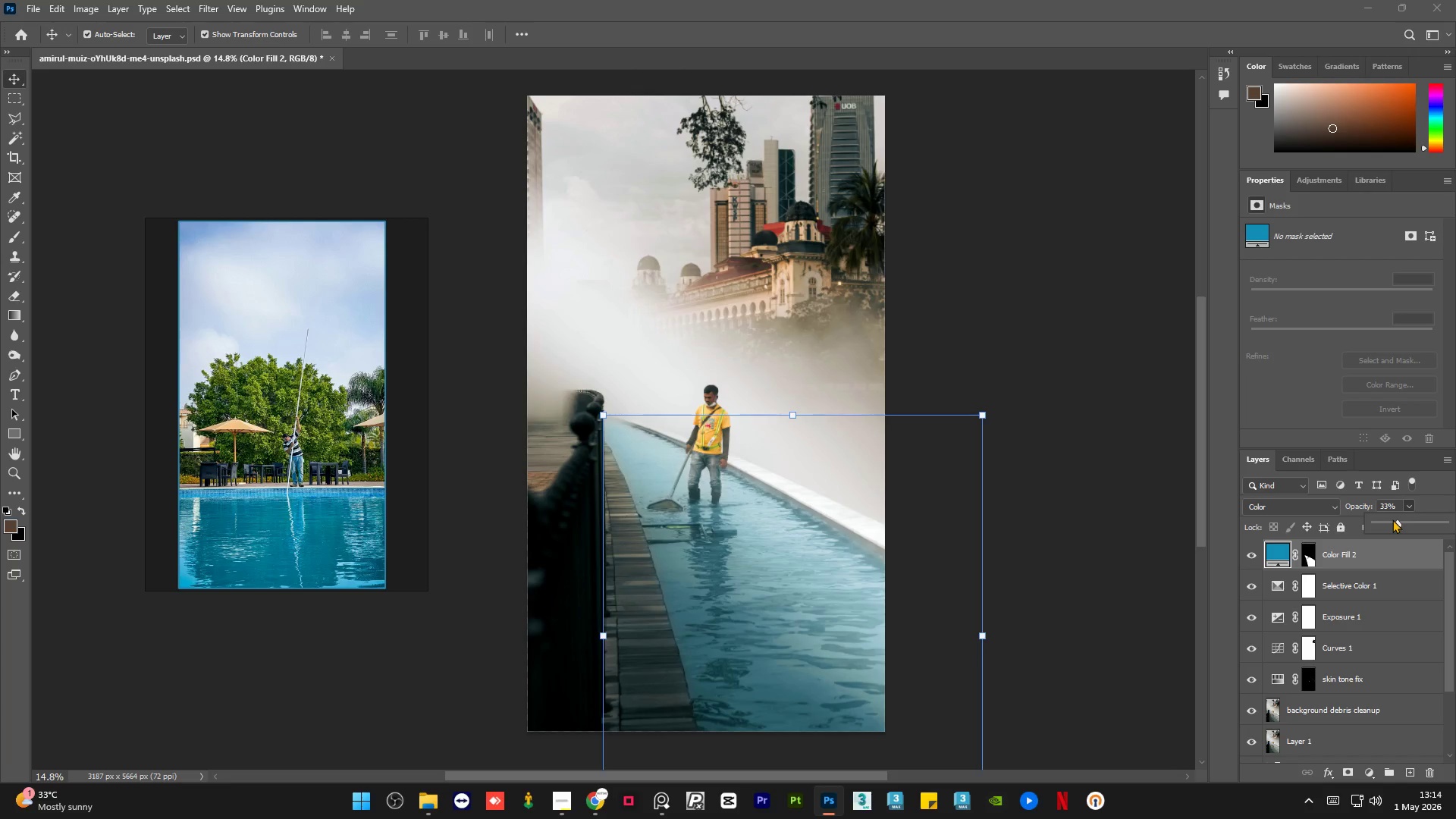 
left_click([1393, 519])
 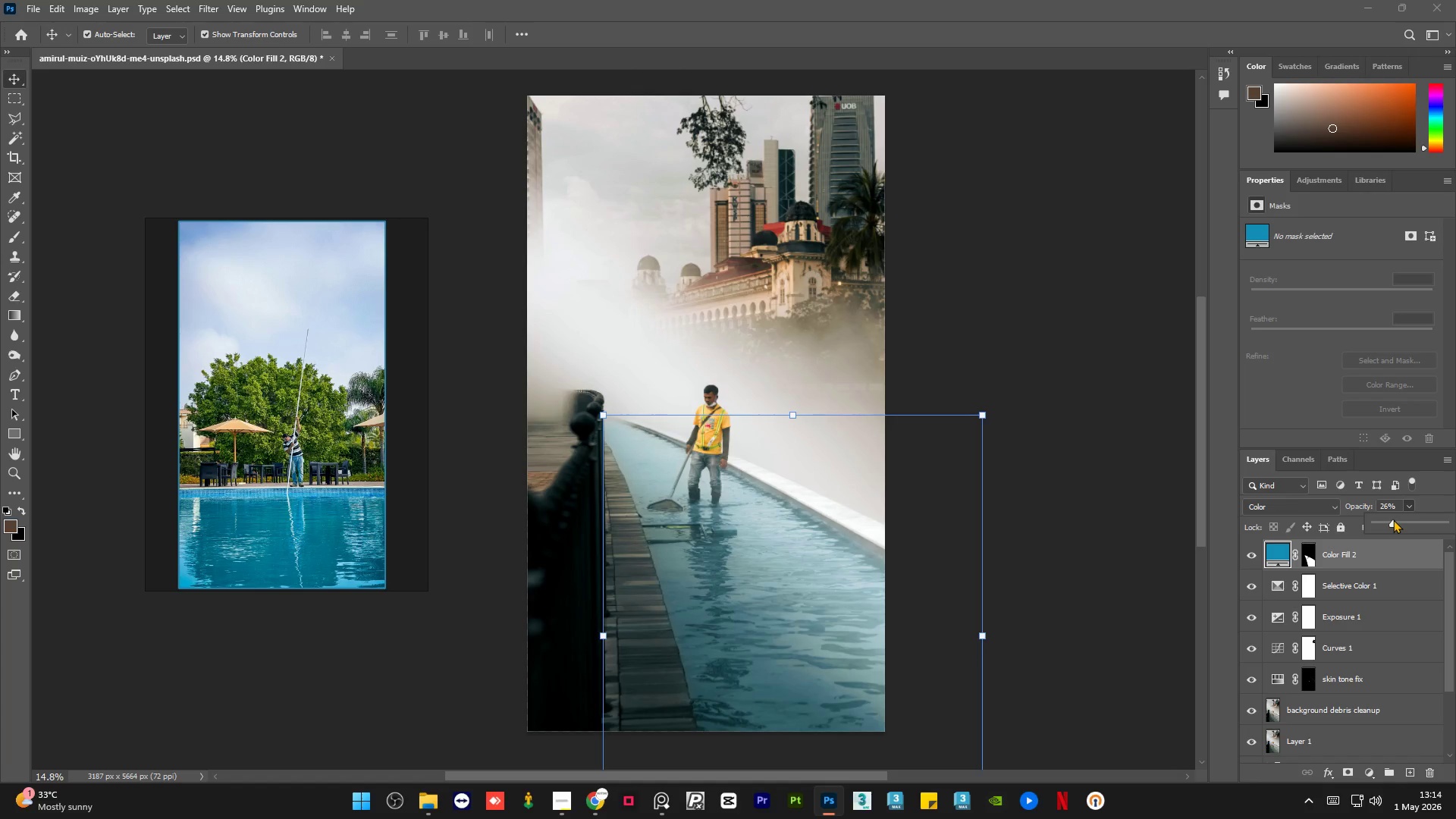 
left_click([1393, 519])
 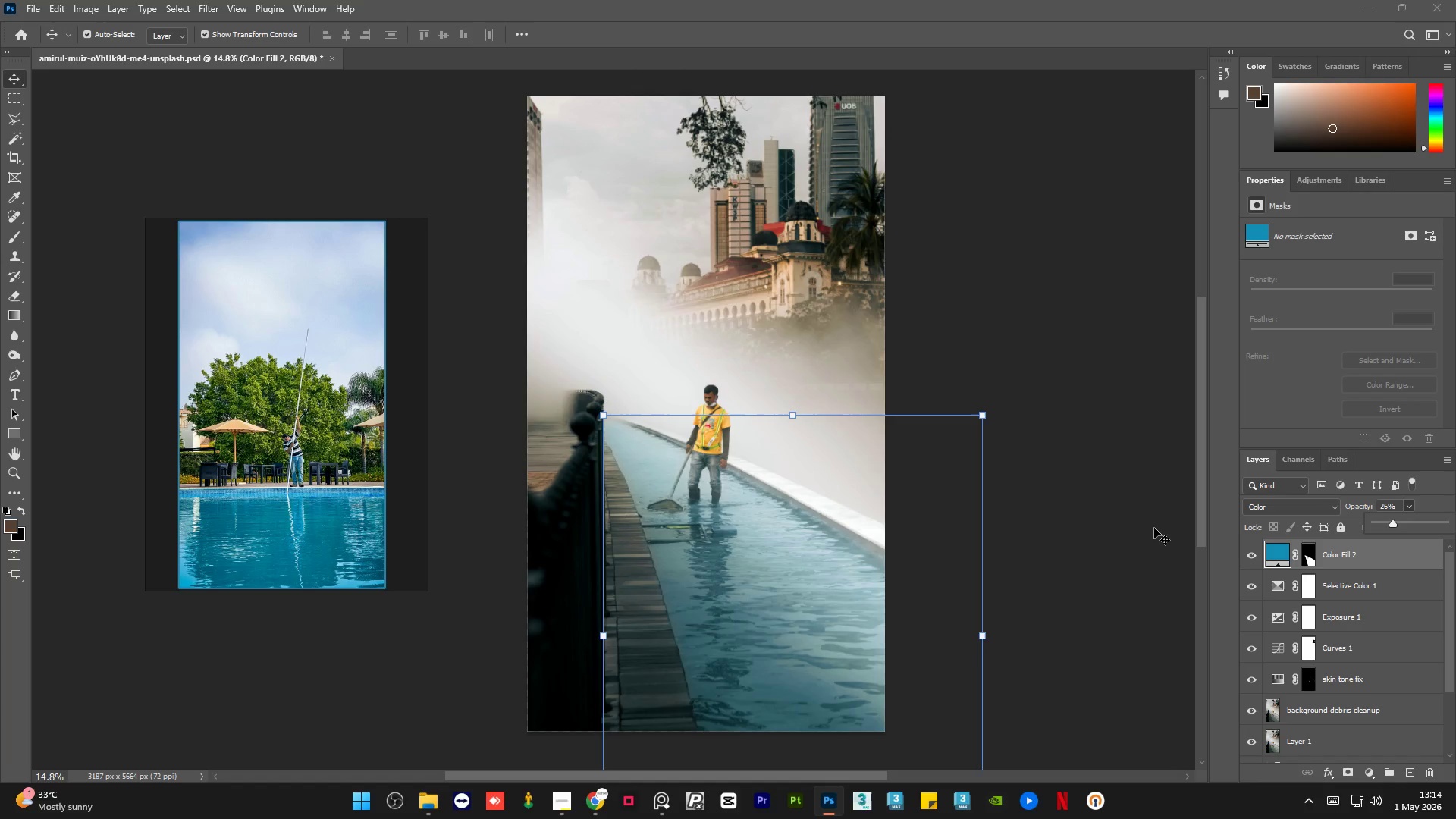 
left_click([1154, 528])
 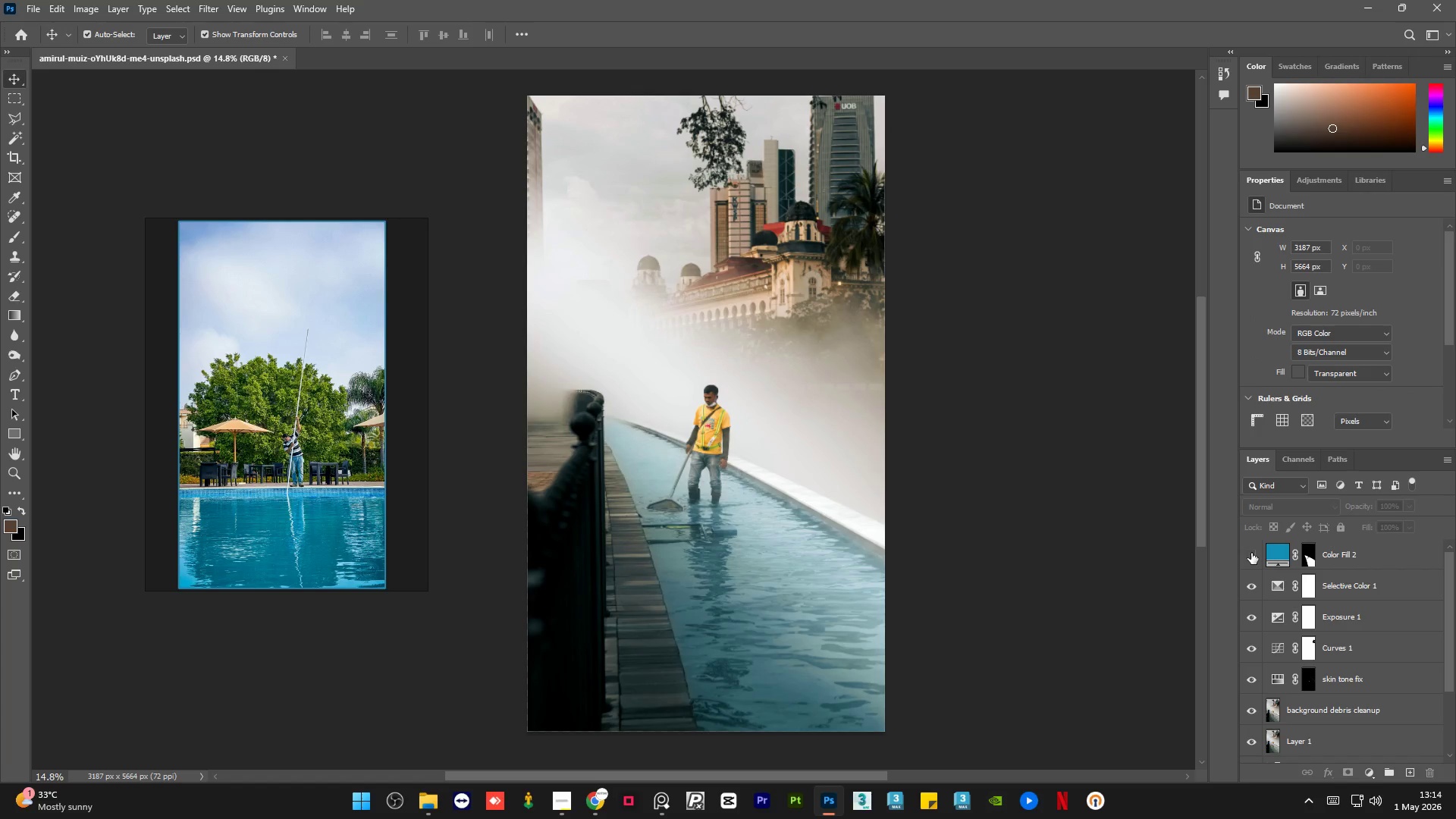 
double_click([1251, 553])
 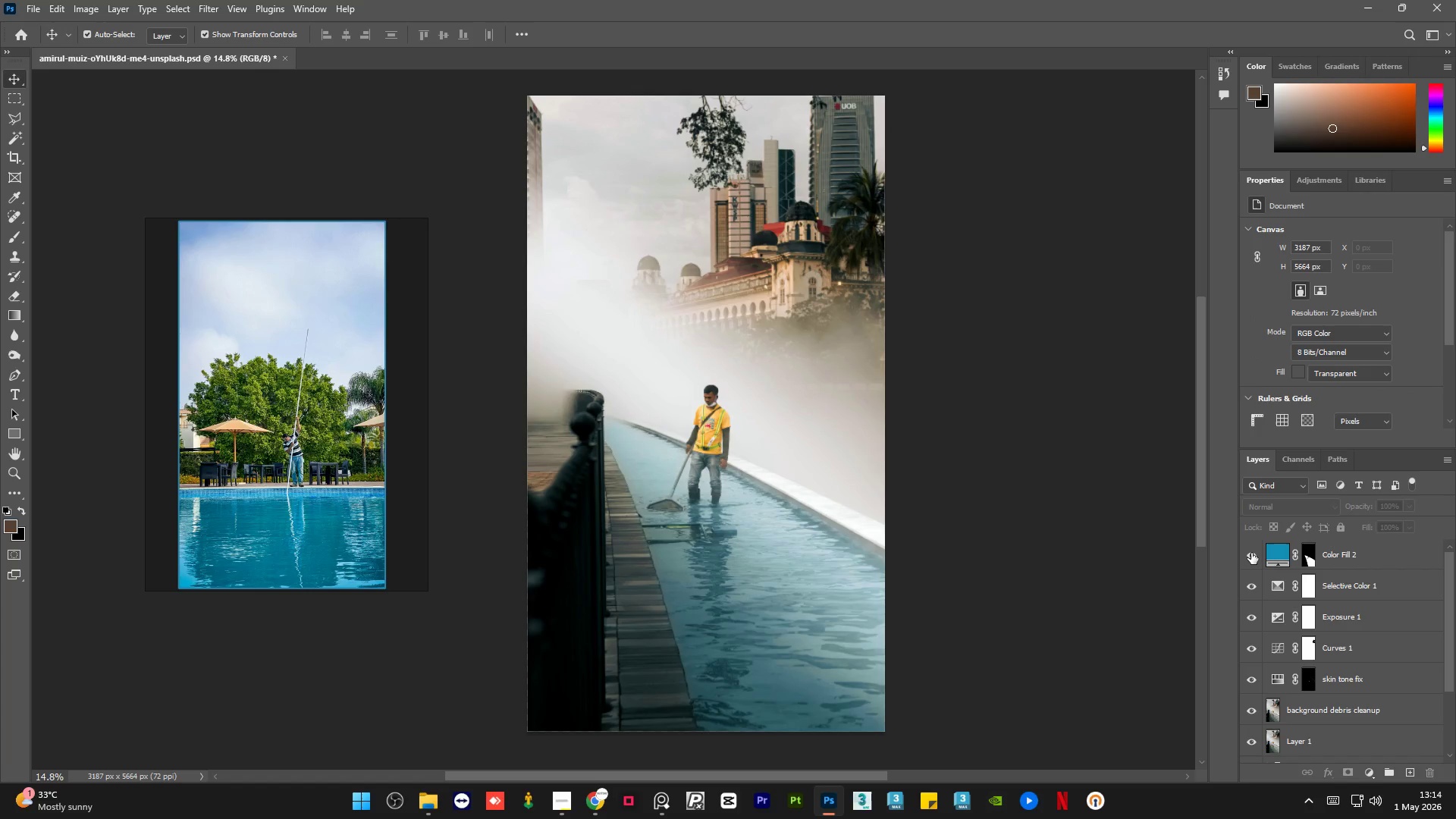 
triple_click([1251, 553])
 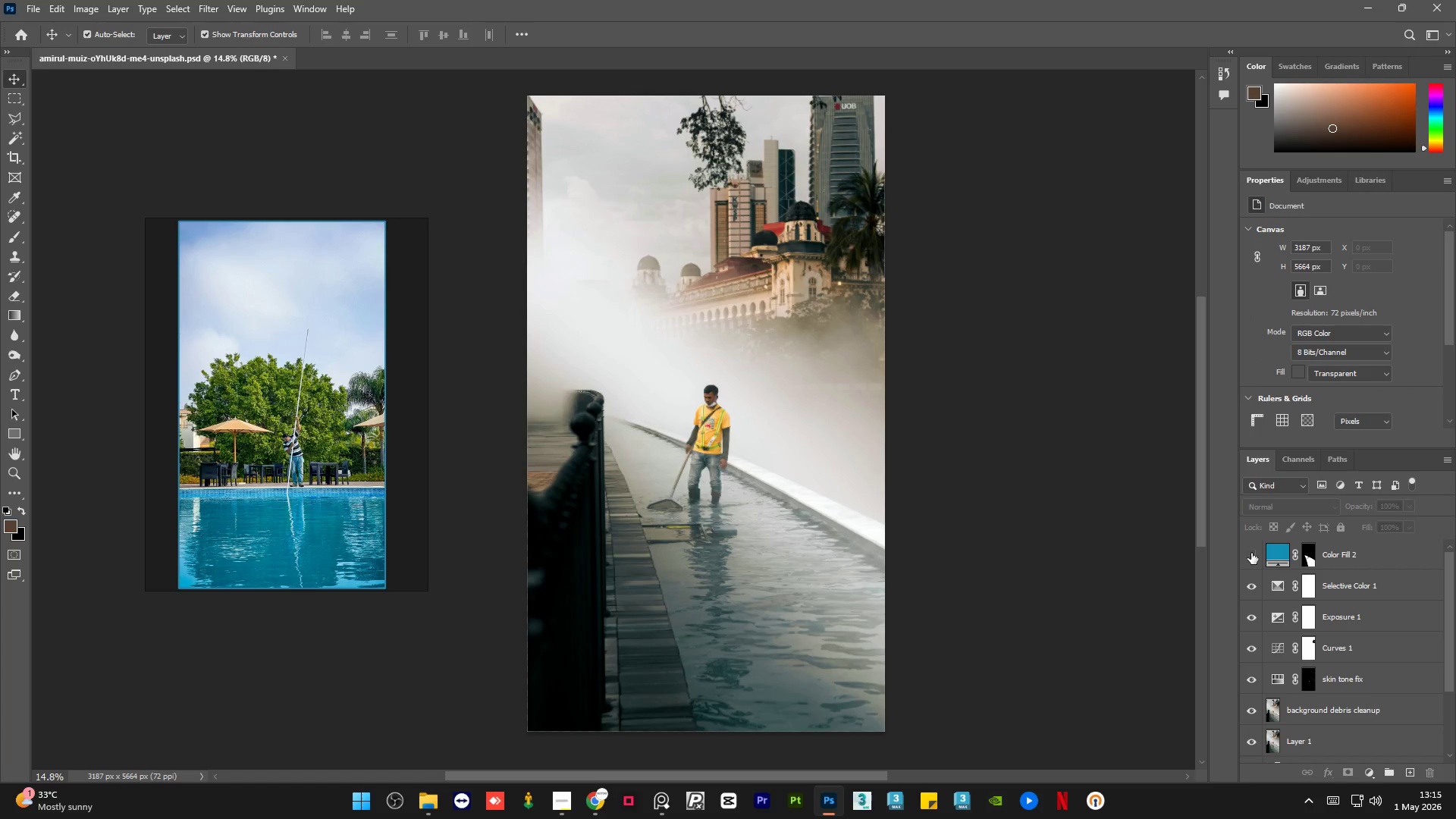 
triple_click([1251, 553])
 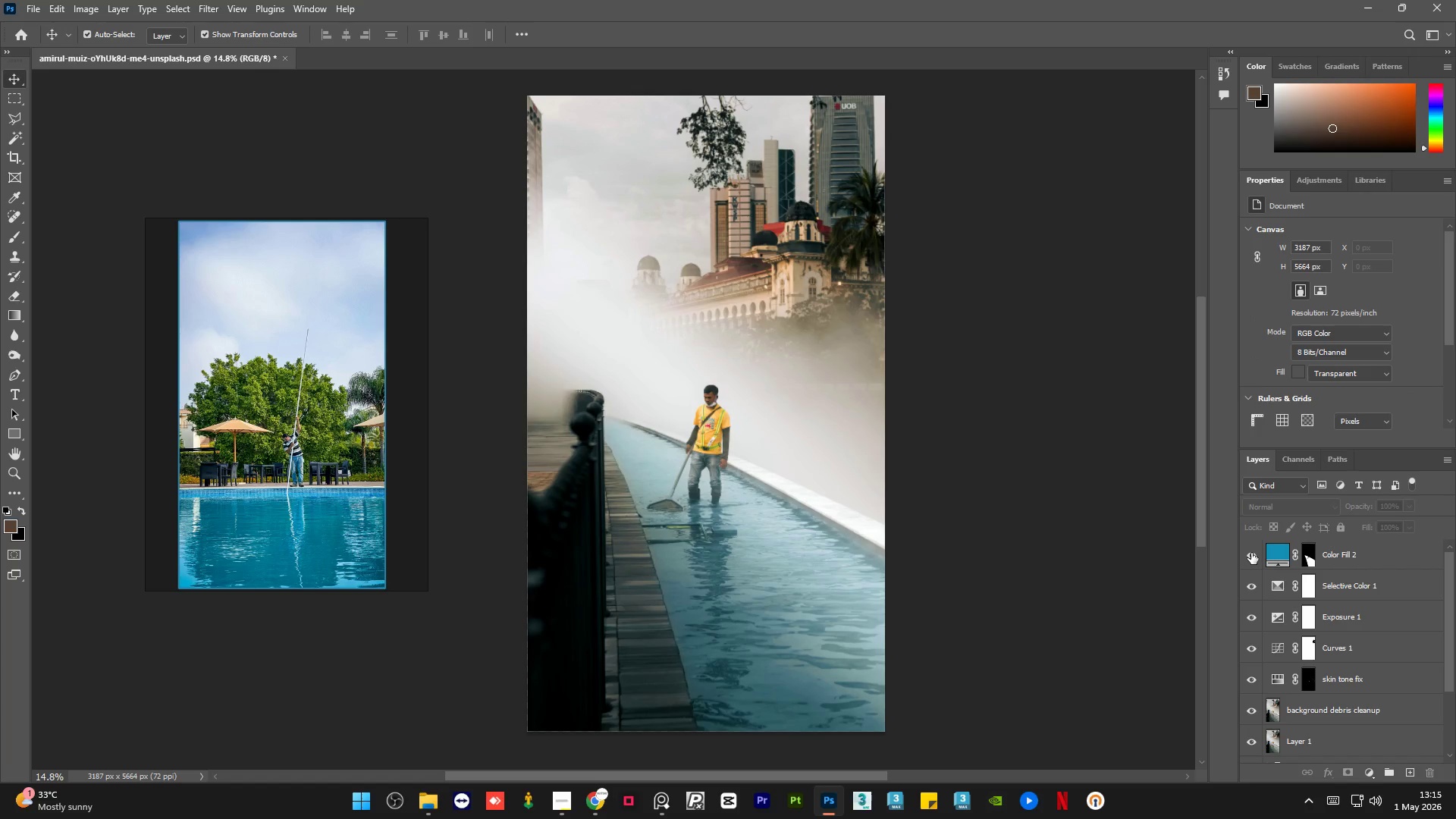 
left_click([1251, 553])
 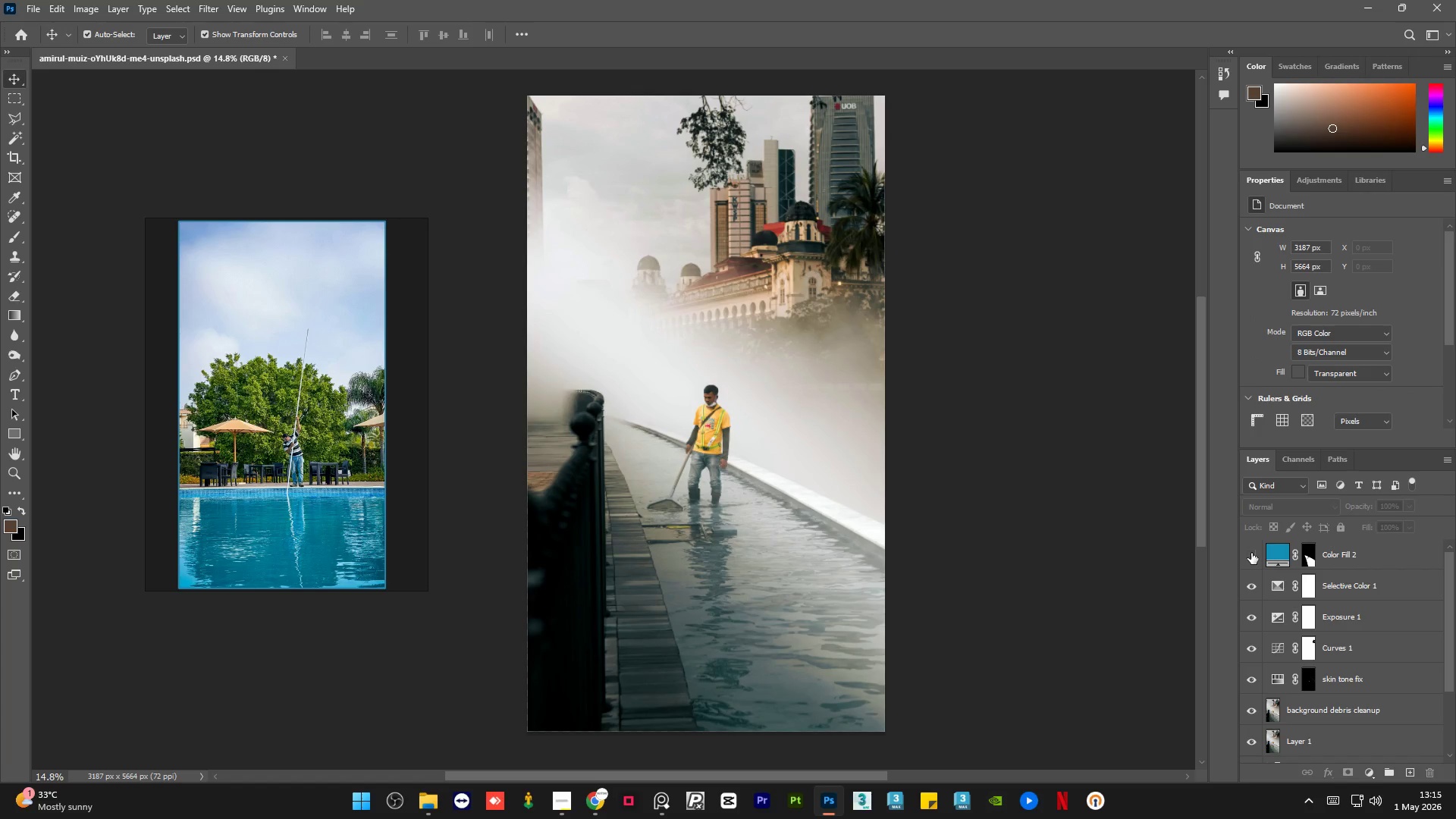 
left_click([1251, 553])
 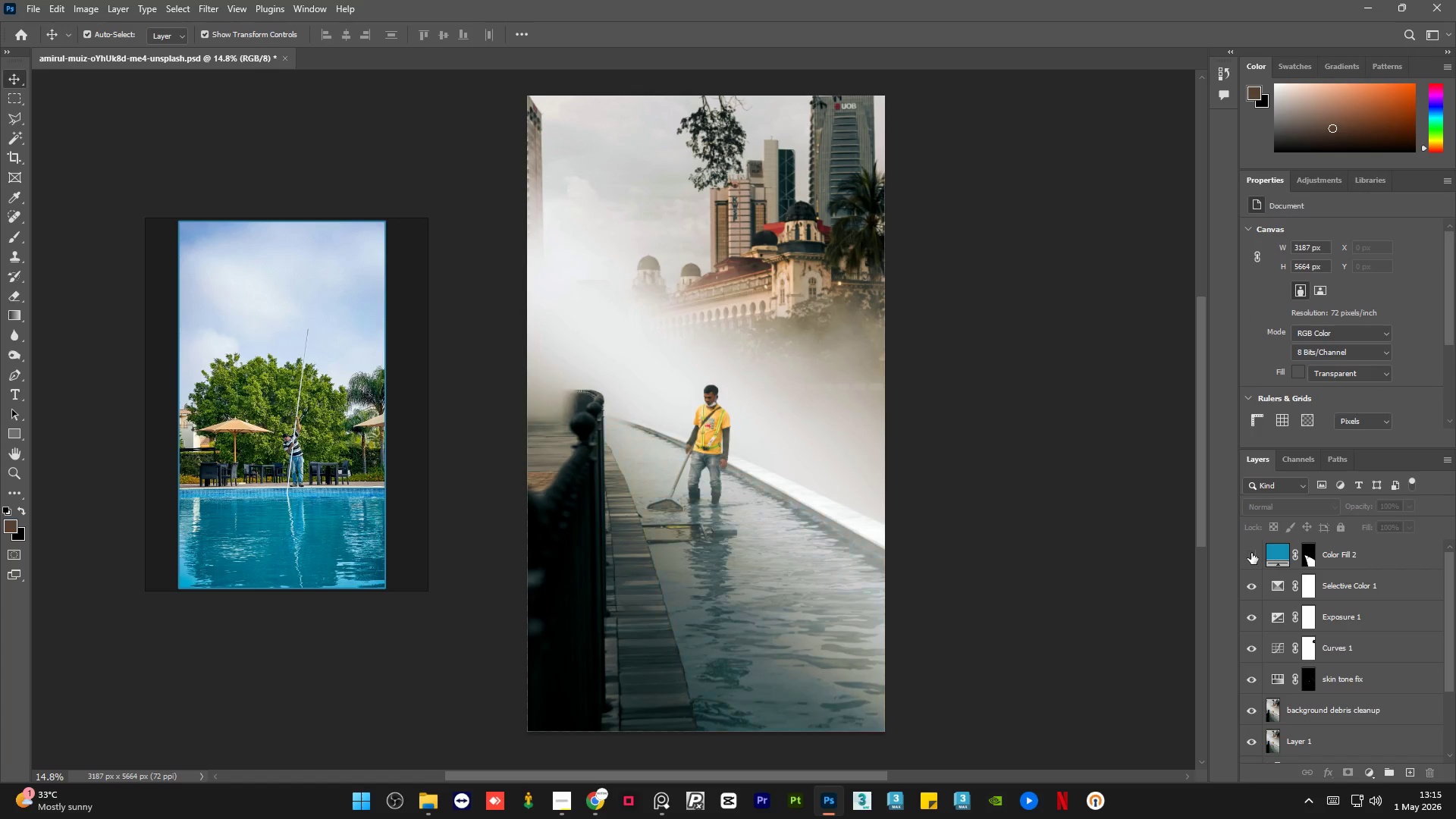 
double_click([1251, 553])
 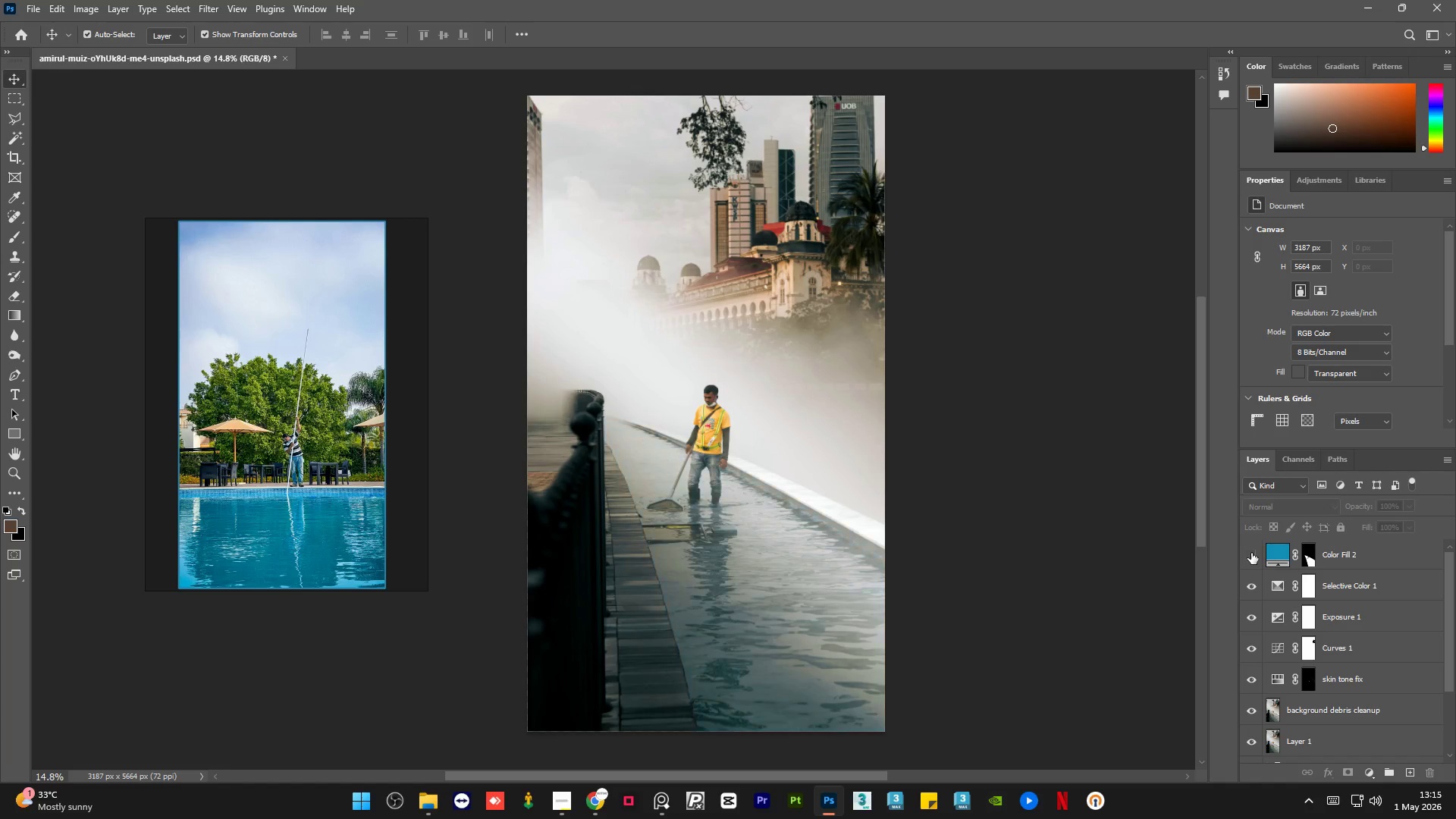 
double_click([1251, 553])
 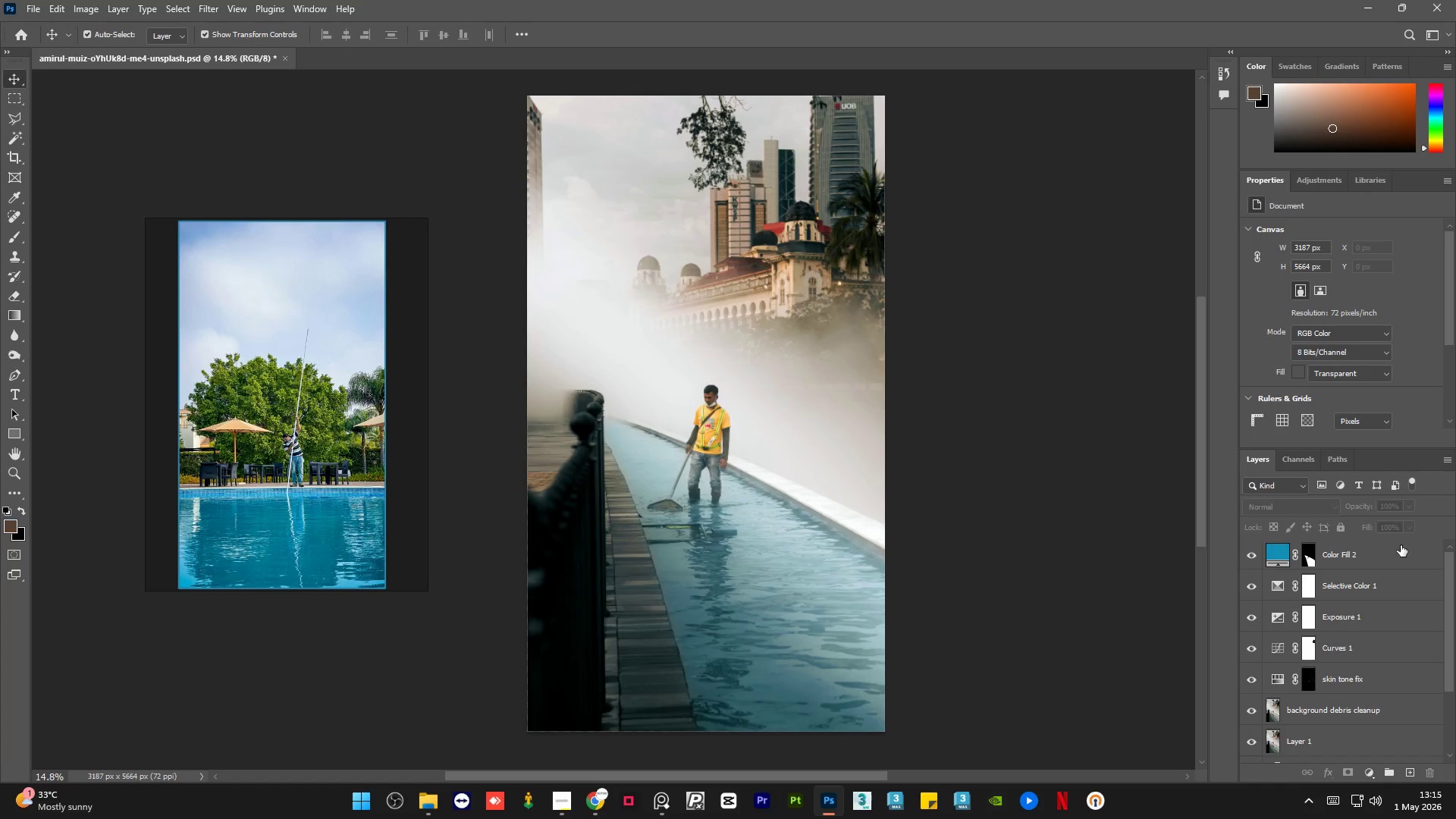 
left_click([1401, 554])
 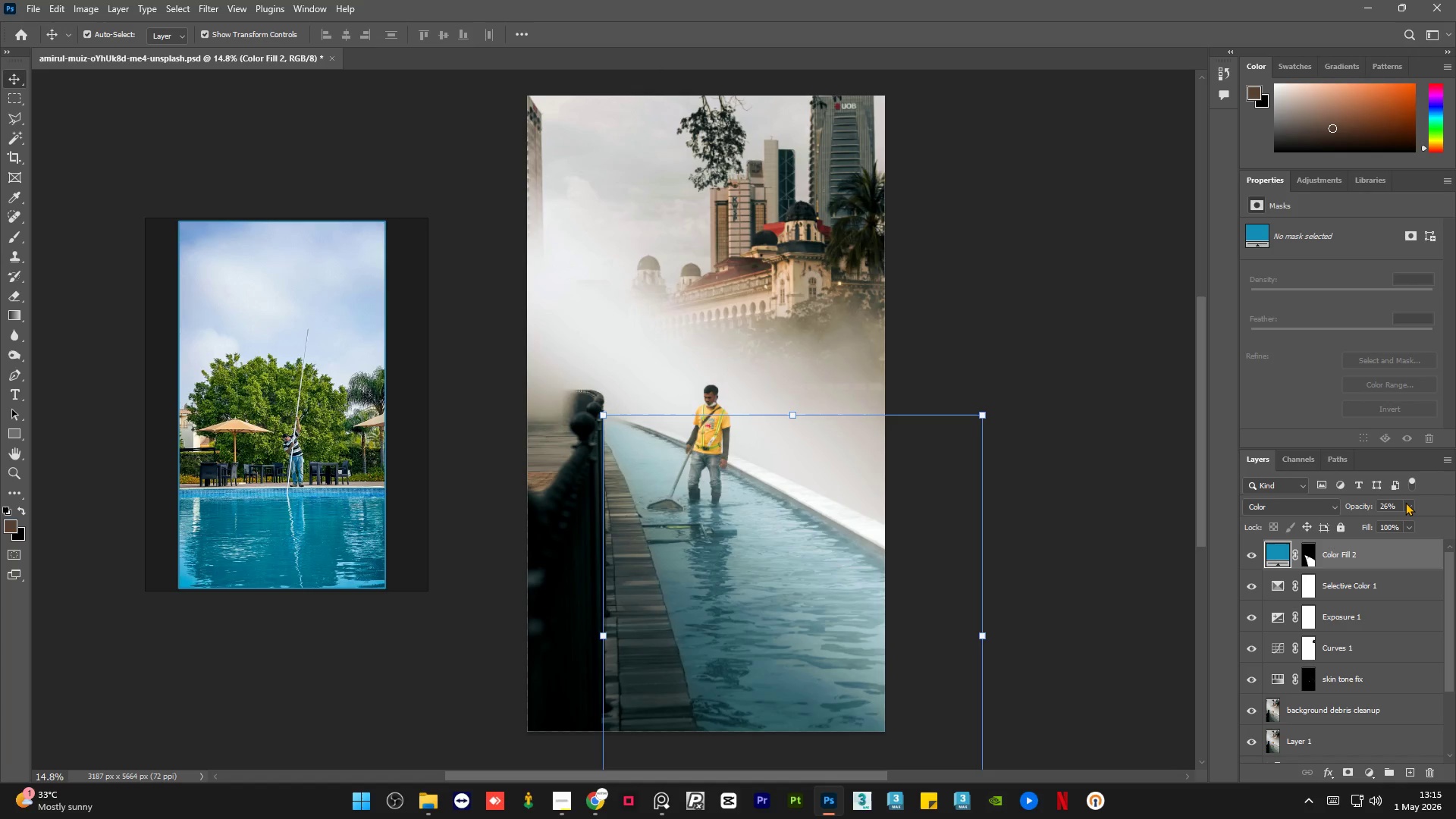 
left_click([1405, 502])
 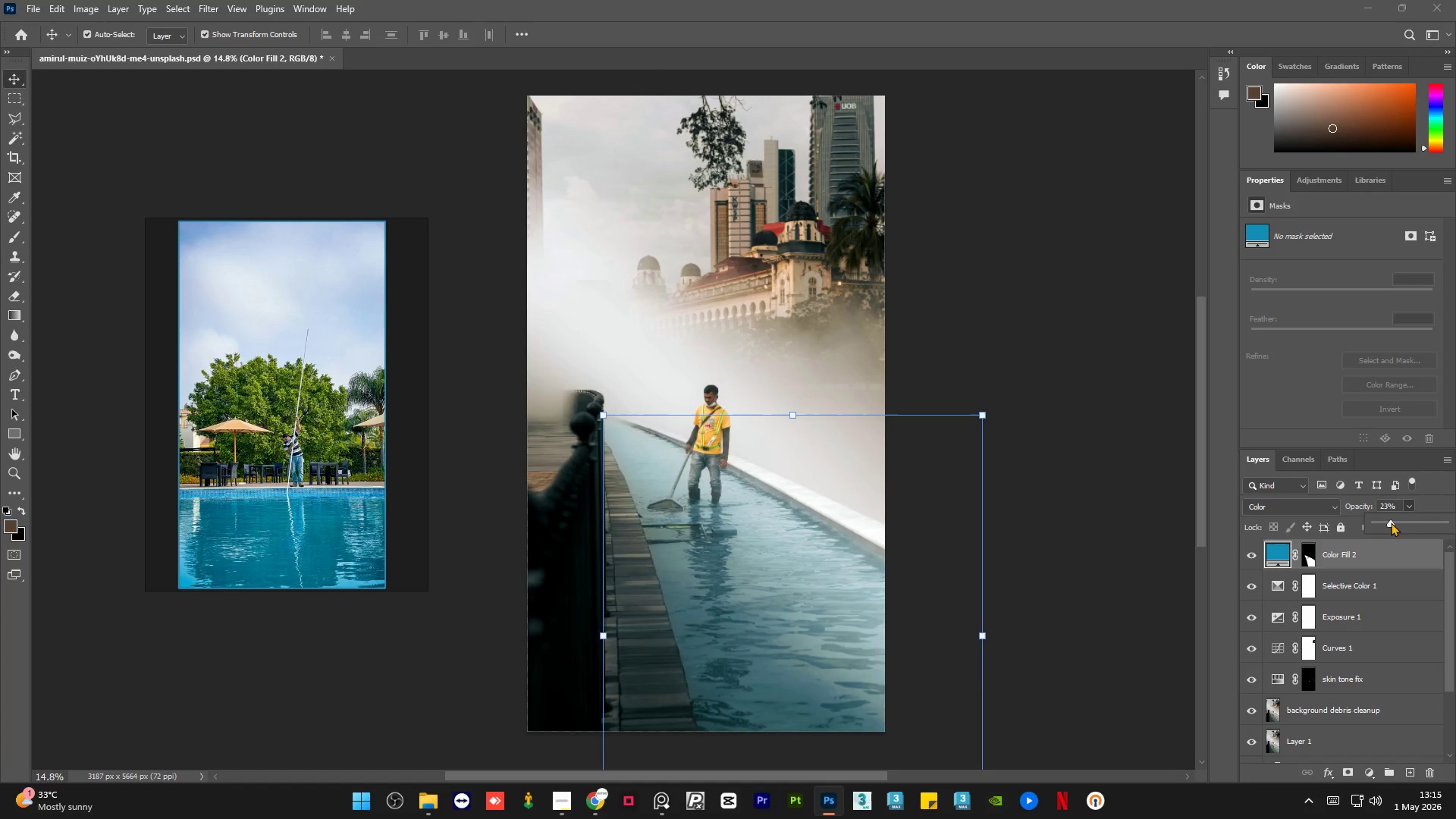 
left_click([1116, 528])
 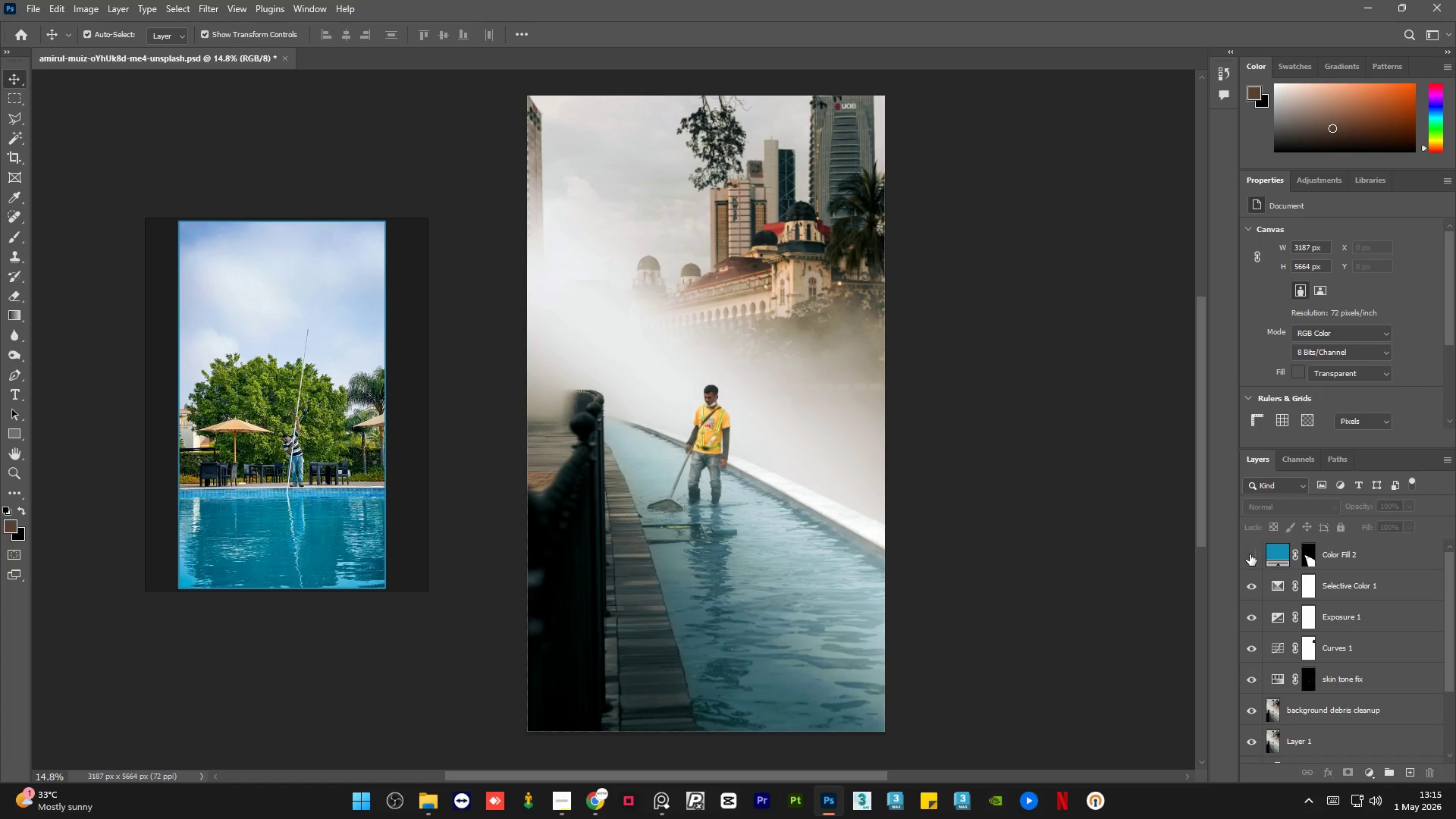 
double_click([1250, 554])
 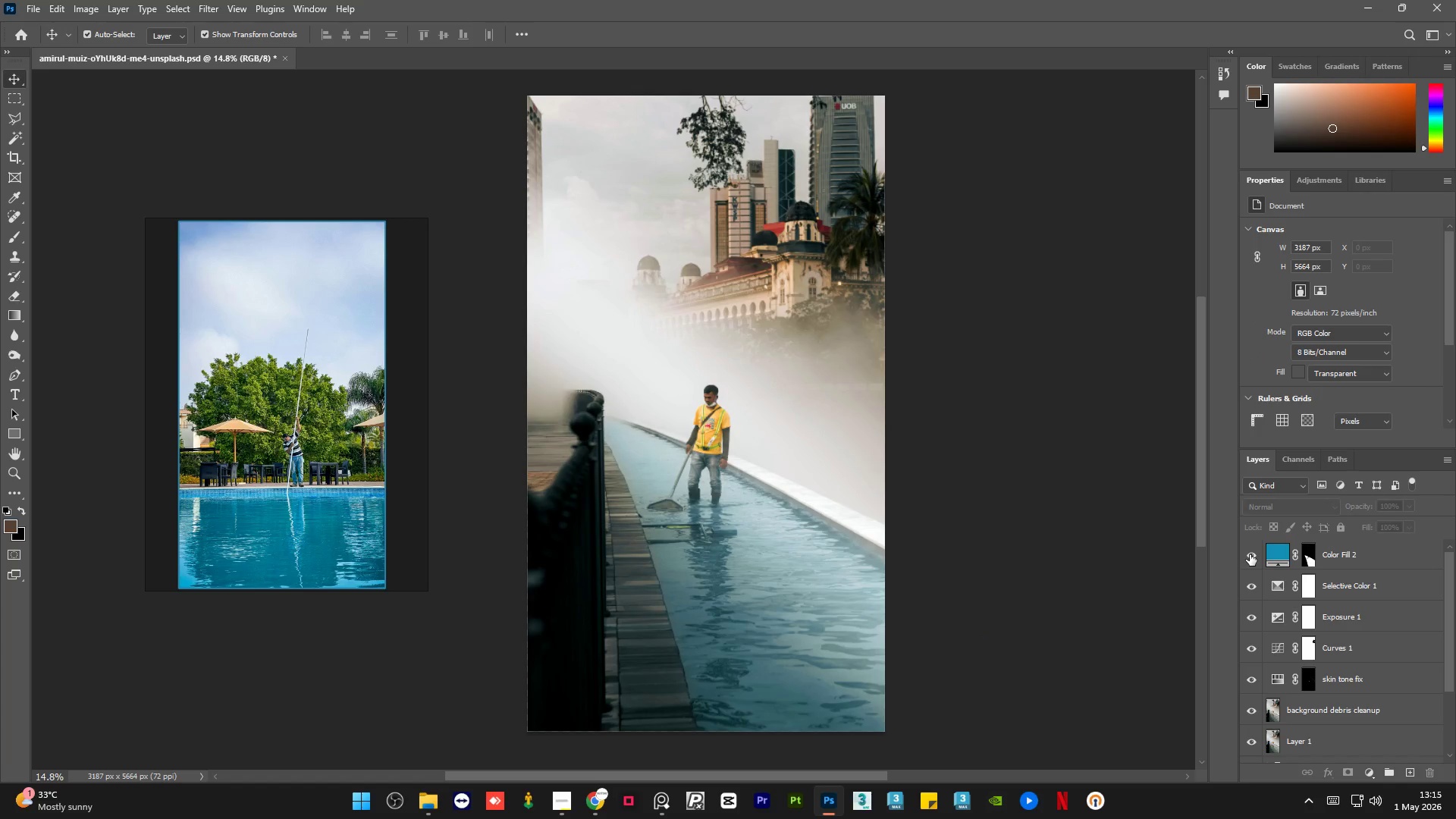 
wait(23.84)
 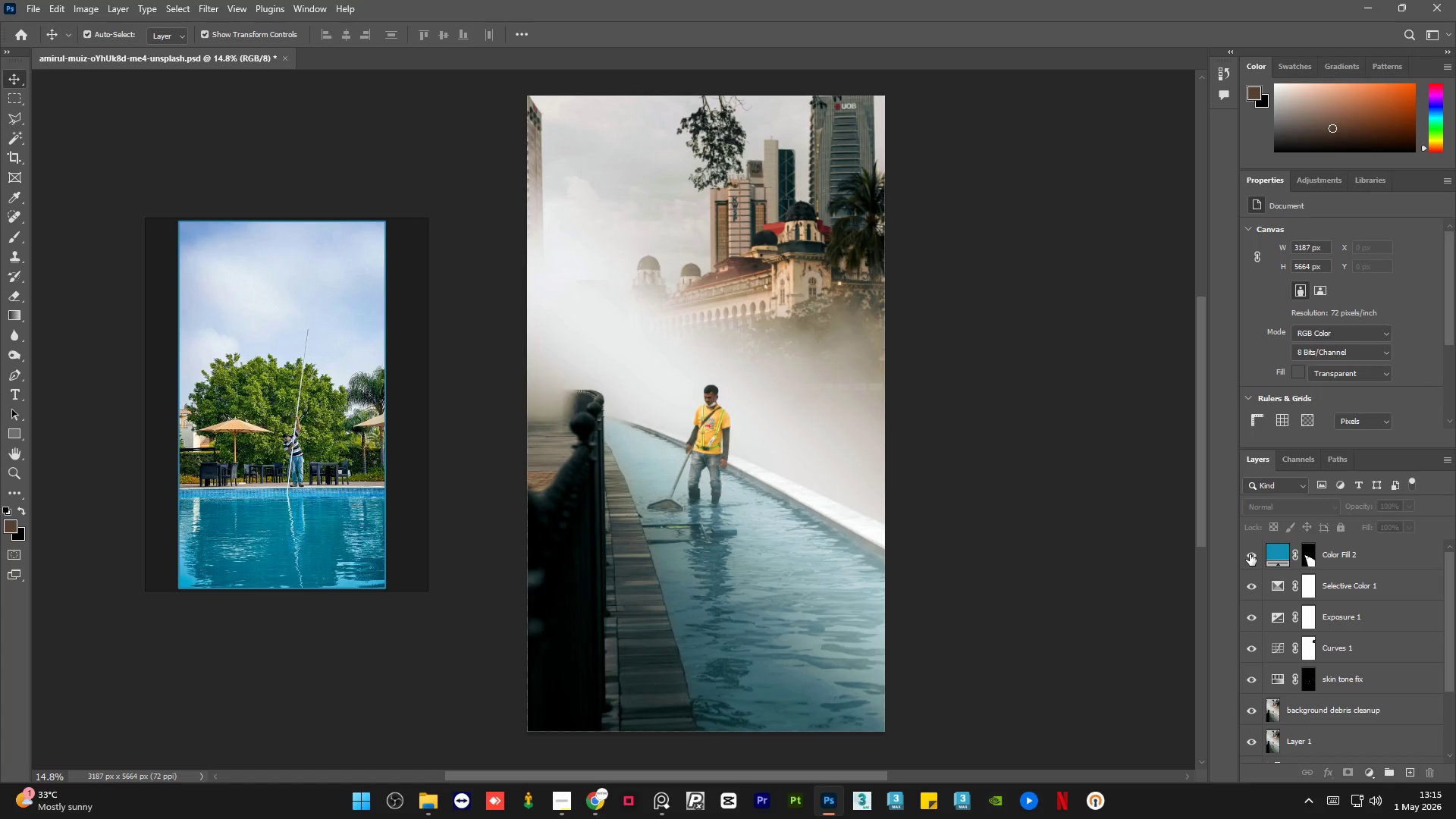 
left_click([1398, 563])
 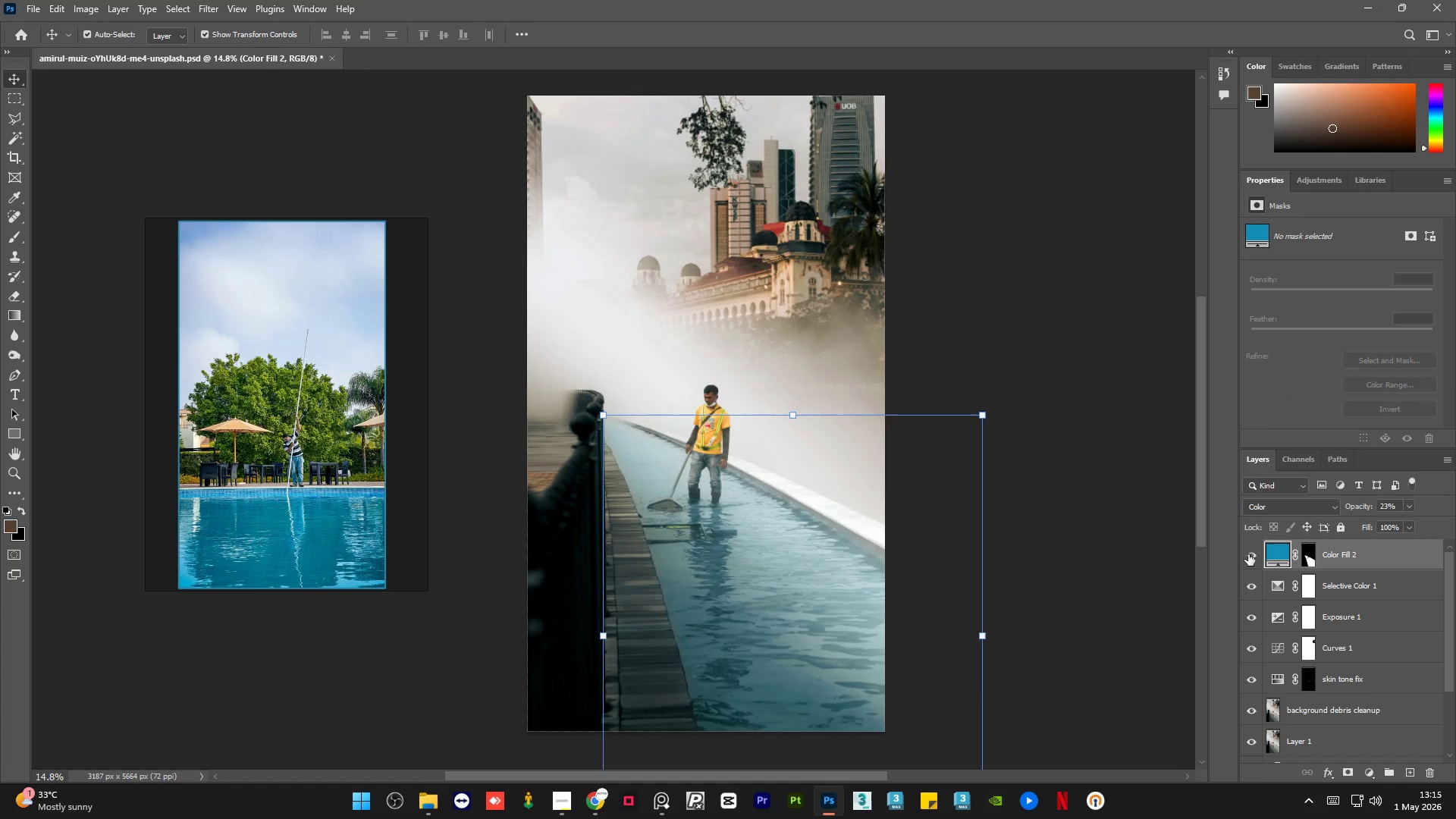 
left_click([1254, 556])
 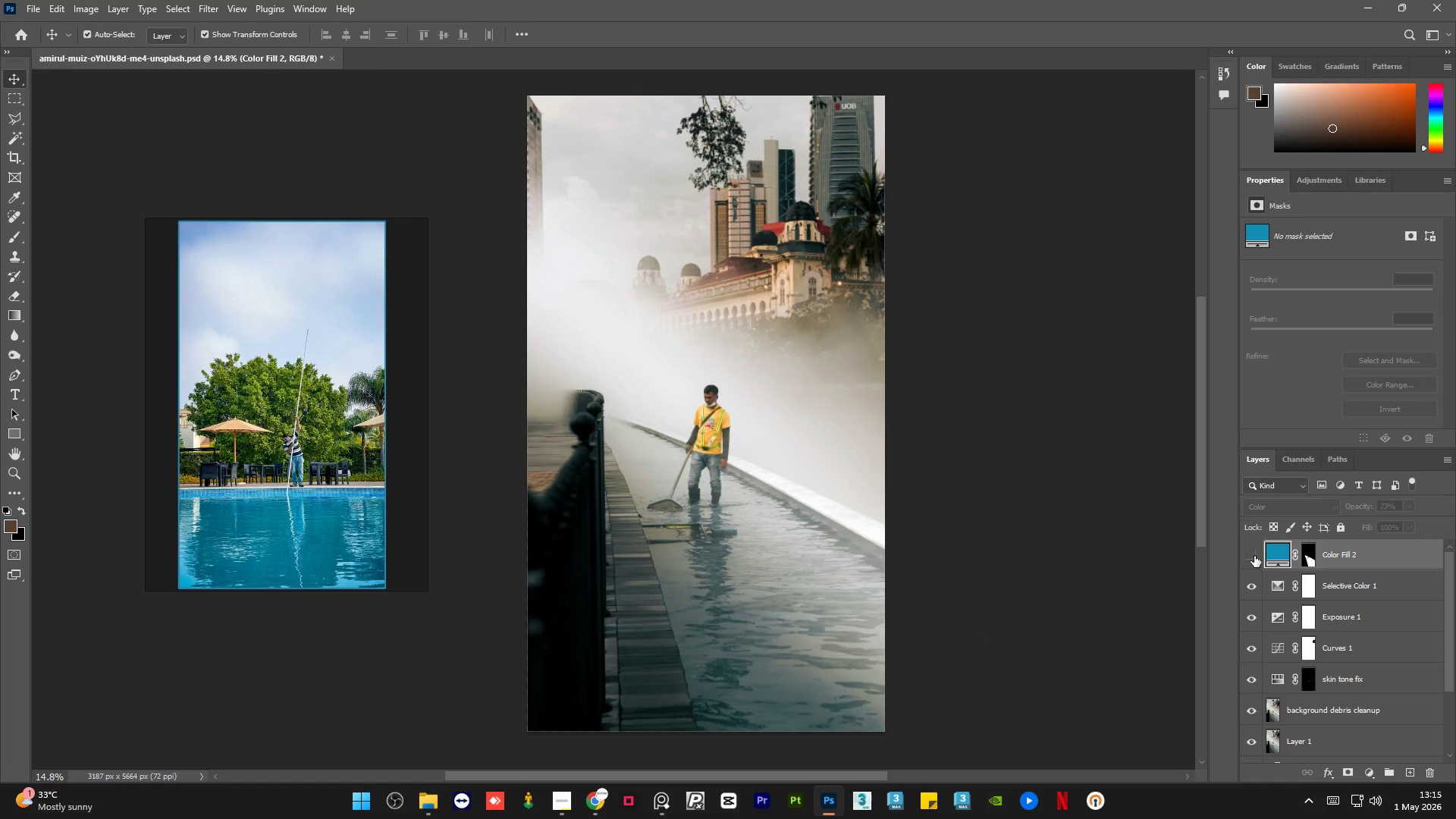 
left_click([1254, 556])
 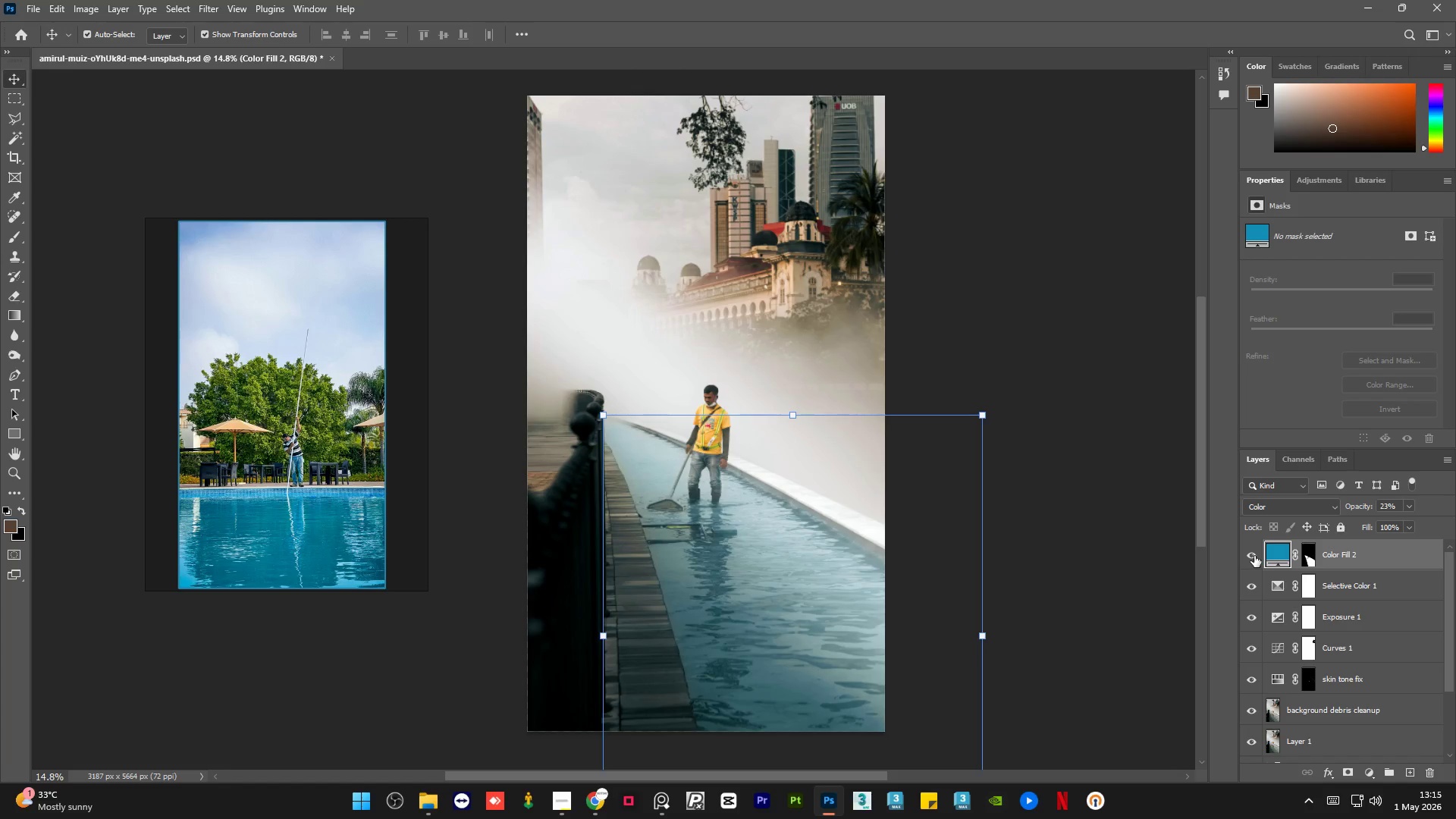 
left_click([1254, 556])
 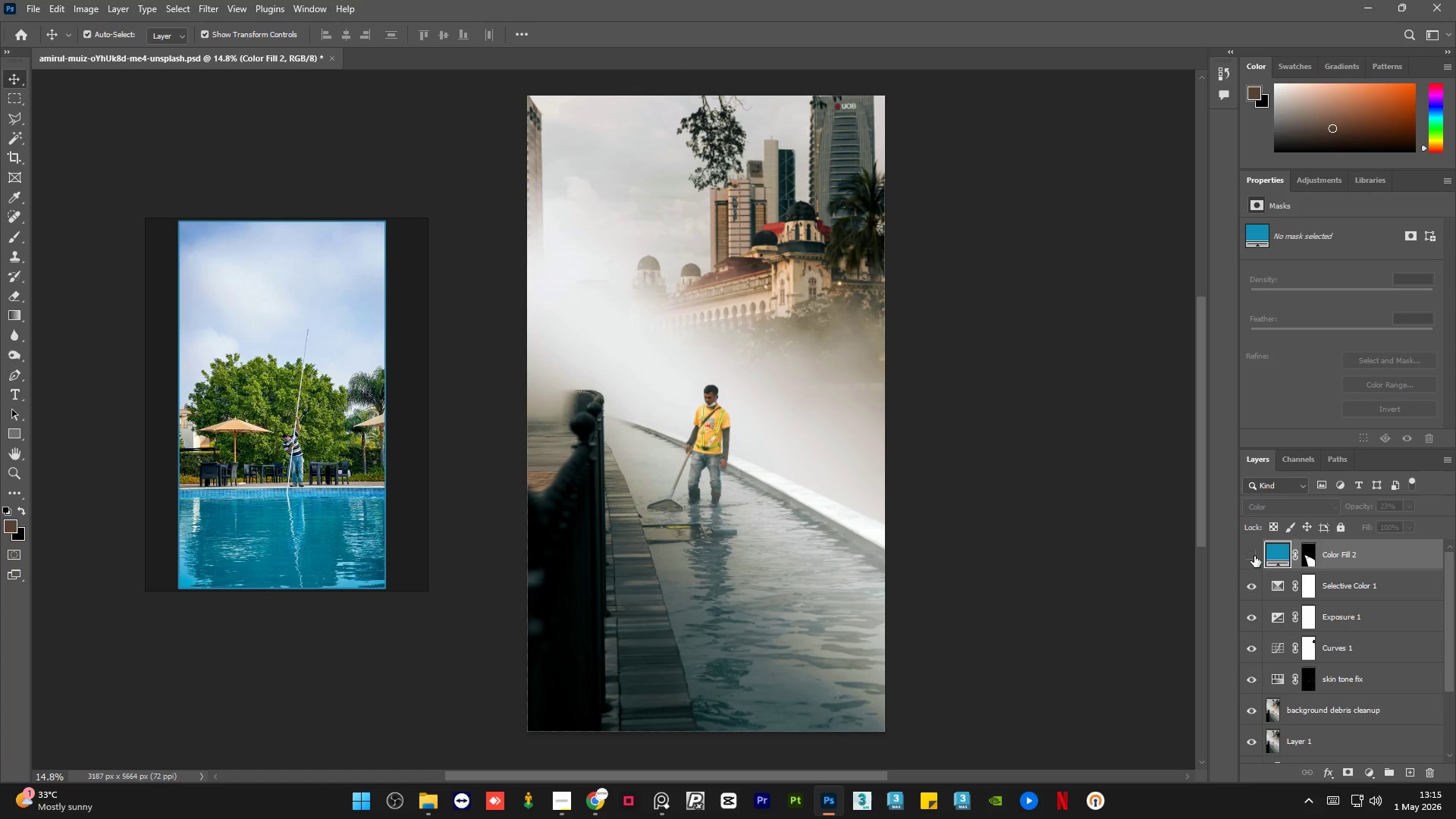 
left_click([1254, 556])
 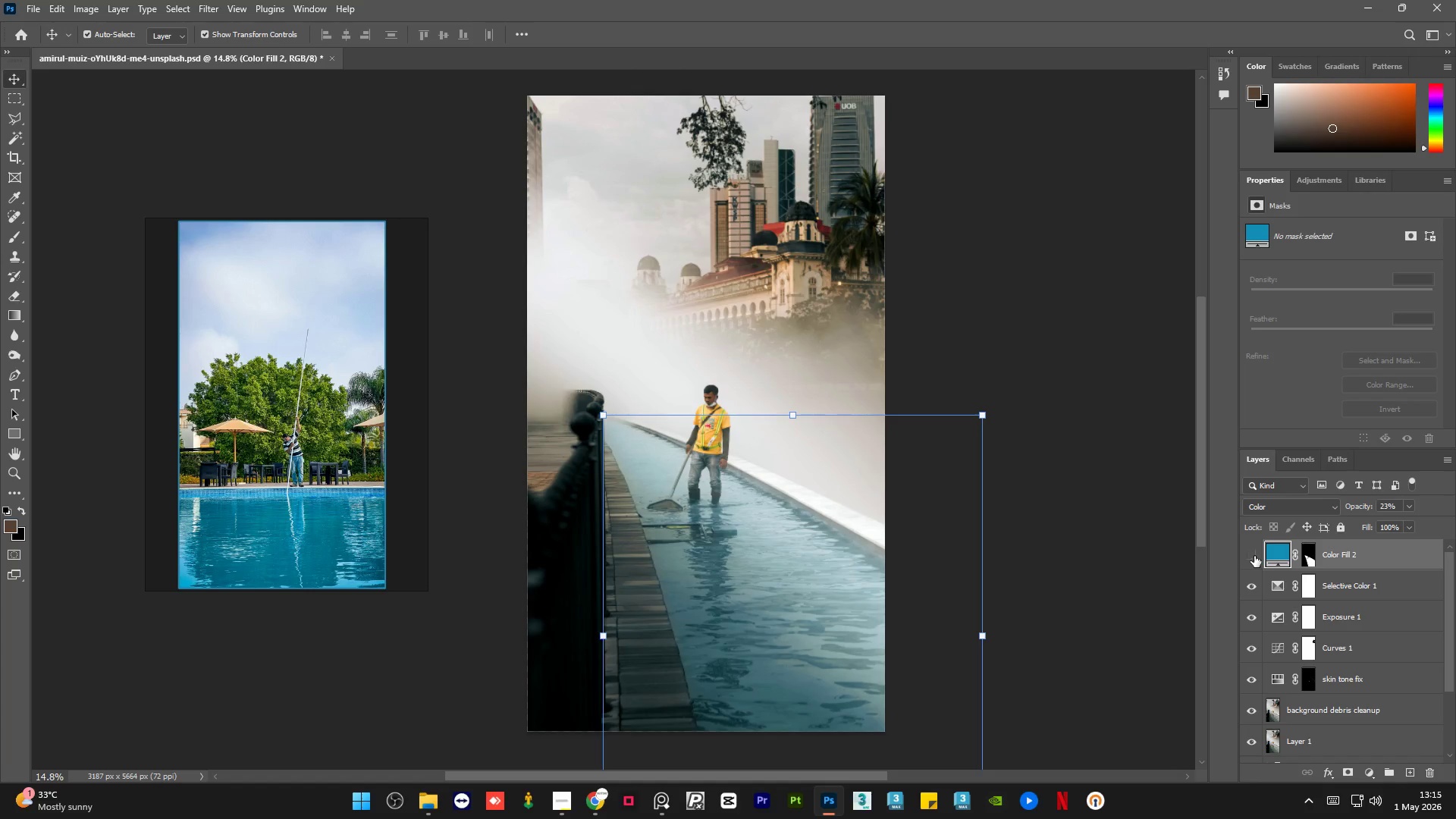 
double_click([1254, 556])
 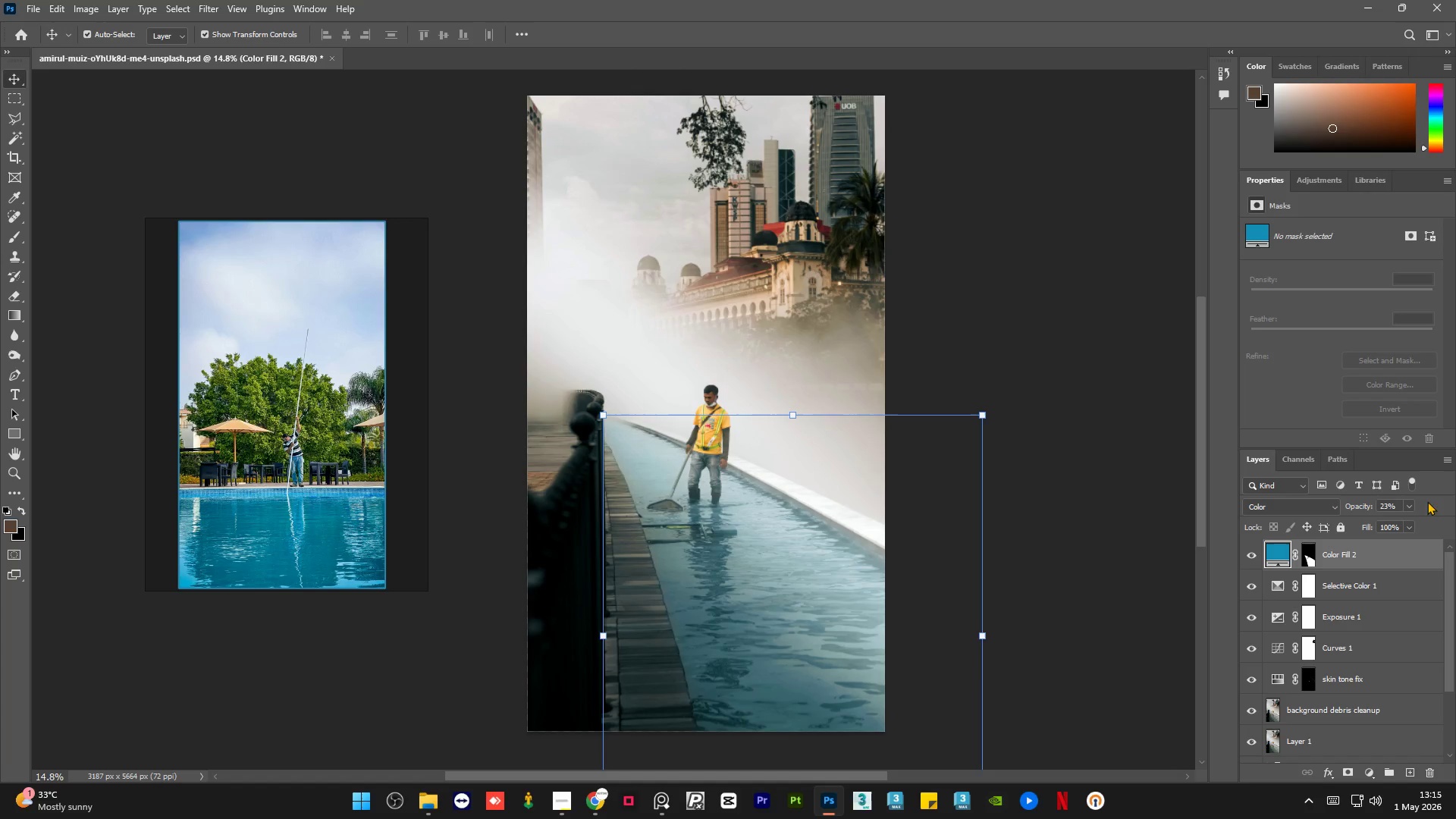 
left_click([1411, 502])
 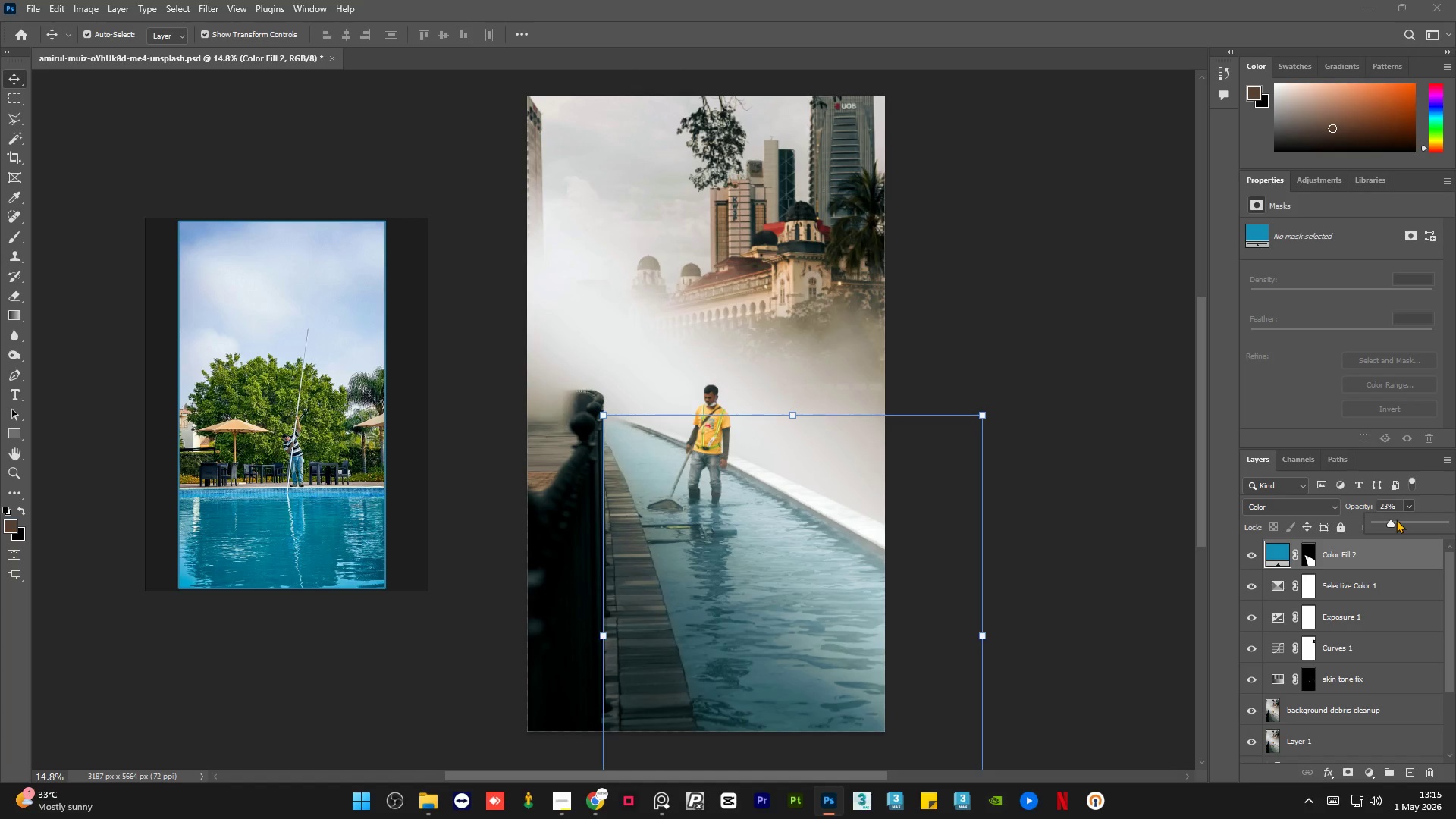 
left_click([1396, 519])
 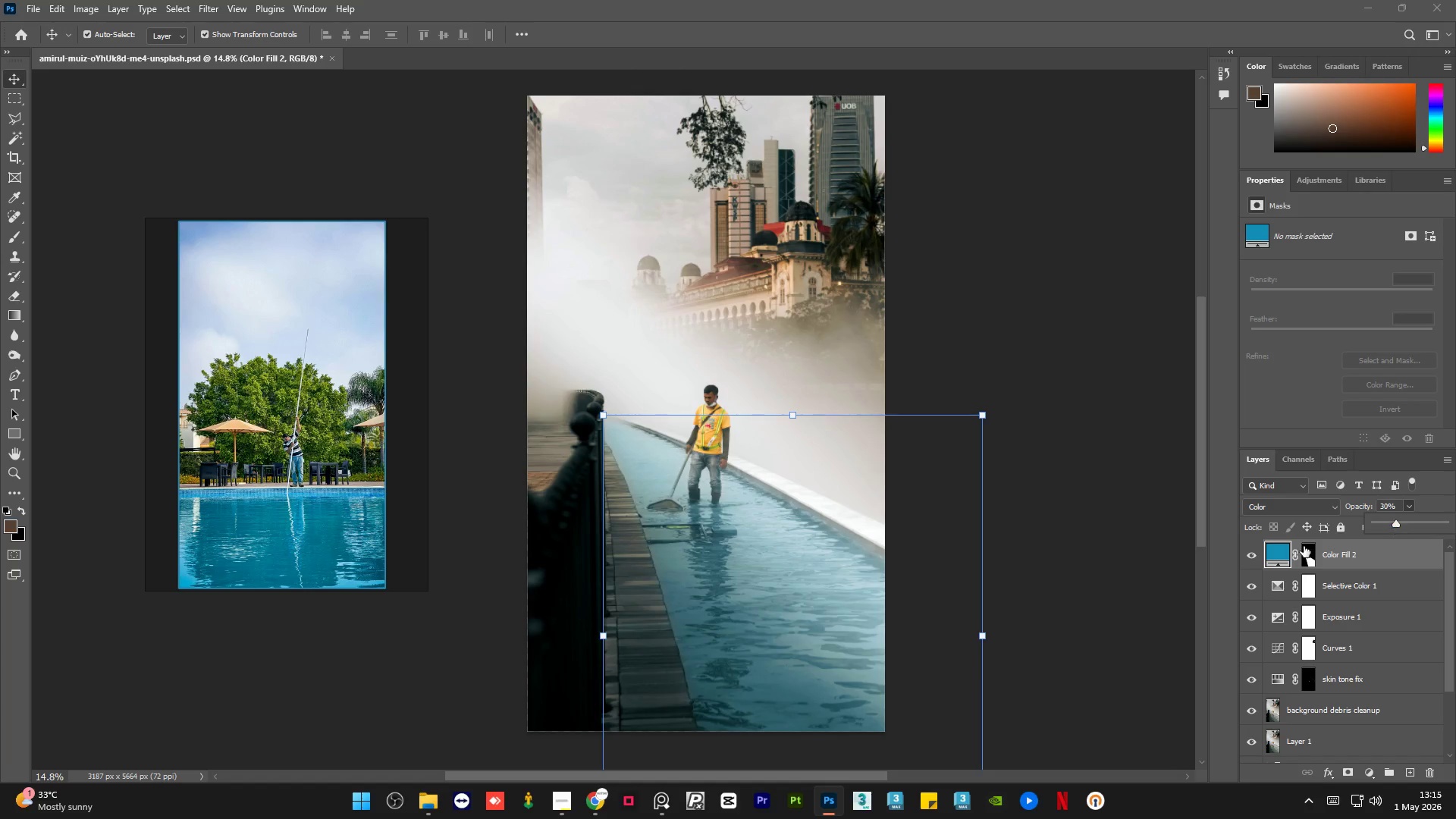 
left_click([1156, 607])
 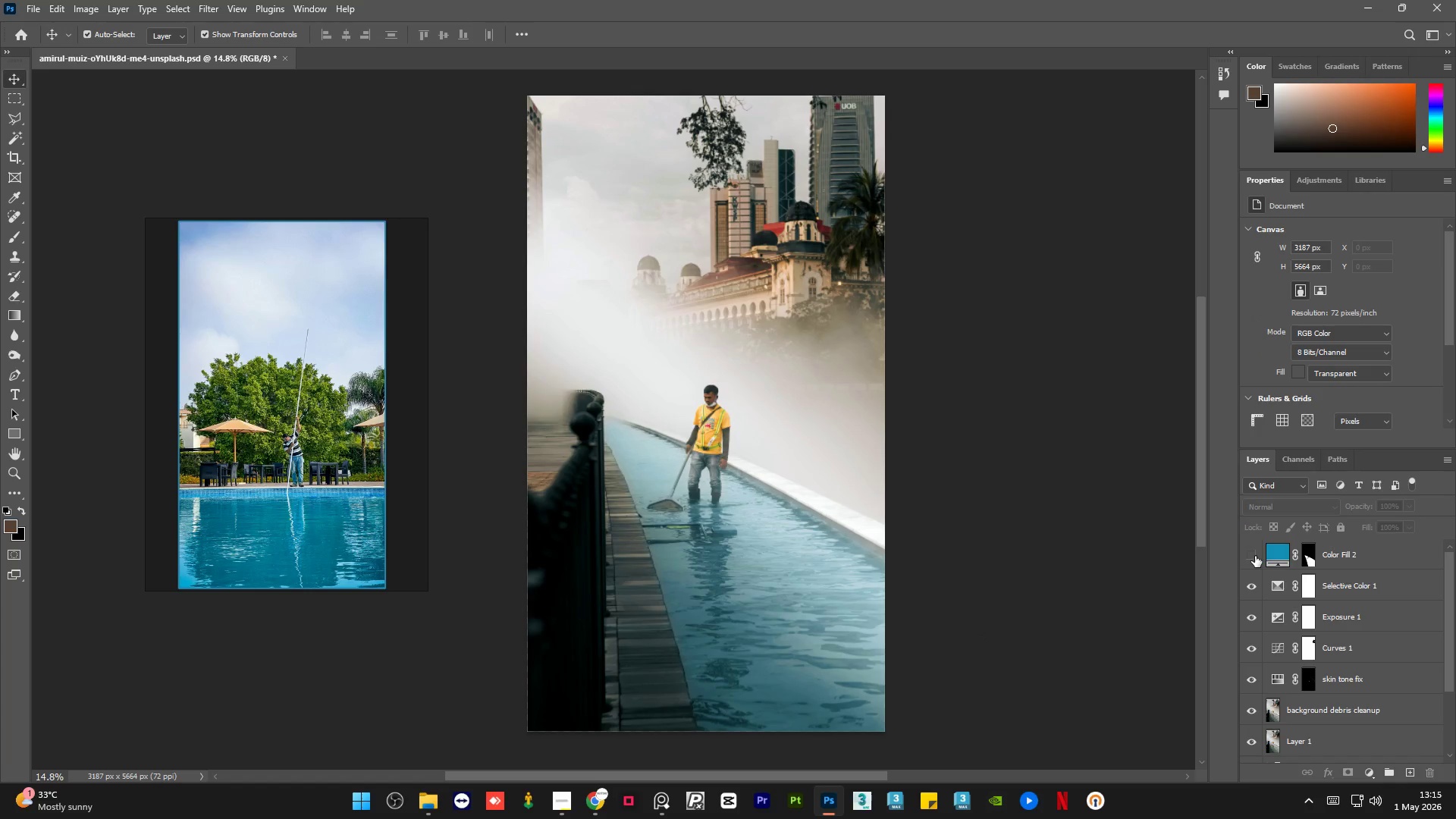 
double_click([1255, 556])
 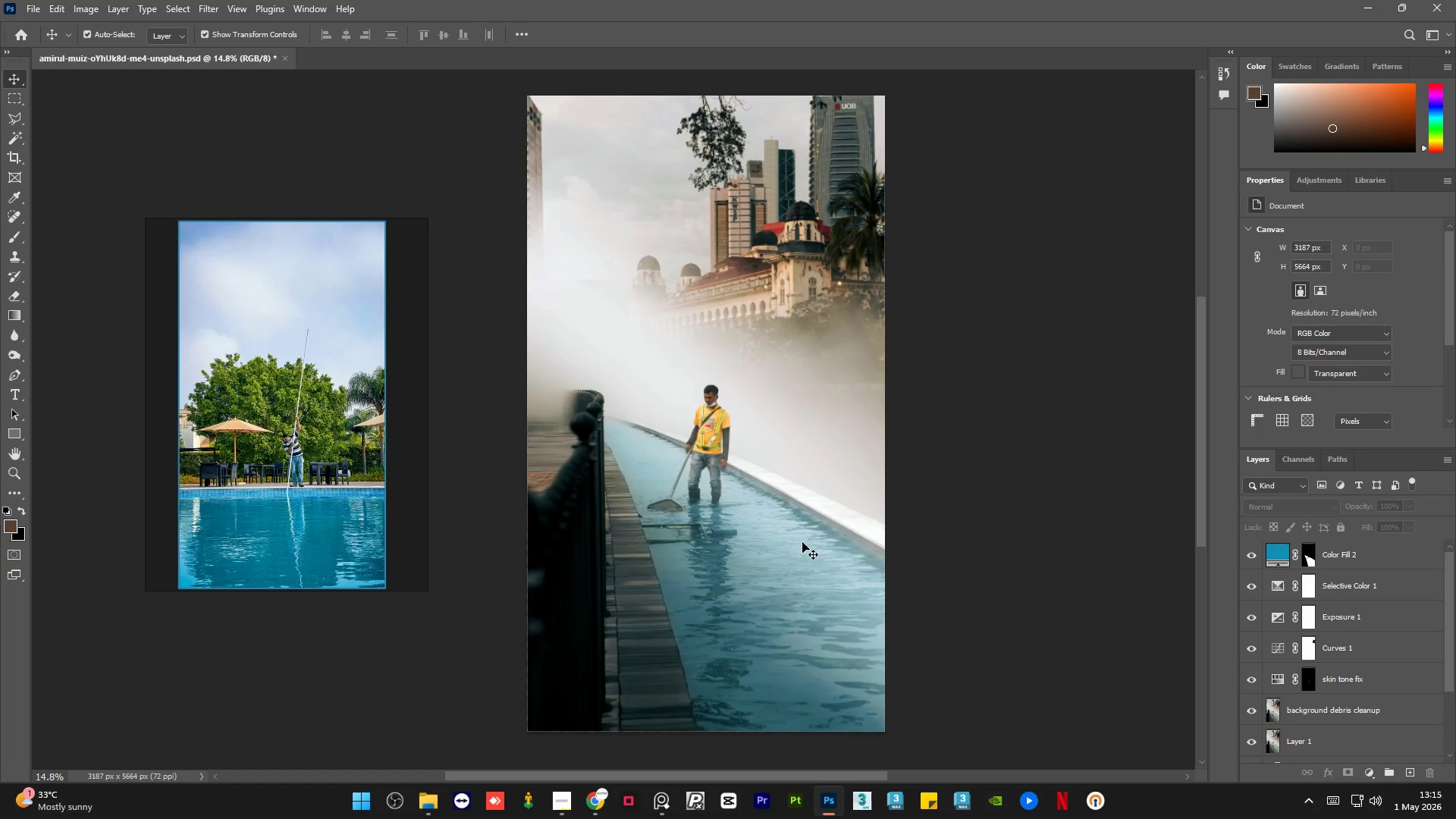 
key(Alt+AltLeft)
 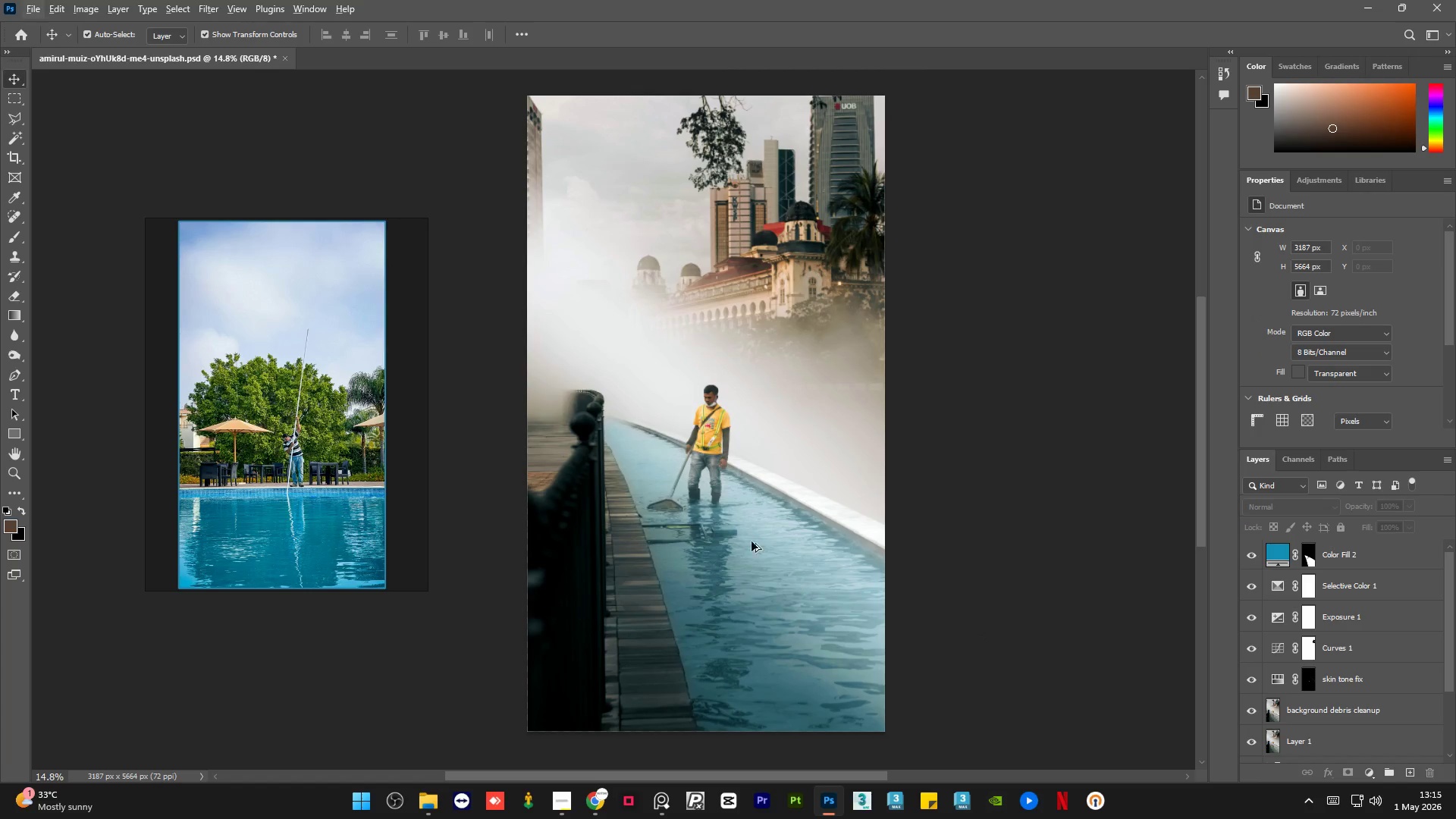 
hold_key(key=AltLeft, duration=4.2)
scroll: coordinate [711, 476], scroll_direction: up, amount: 20.0
 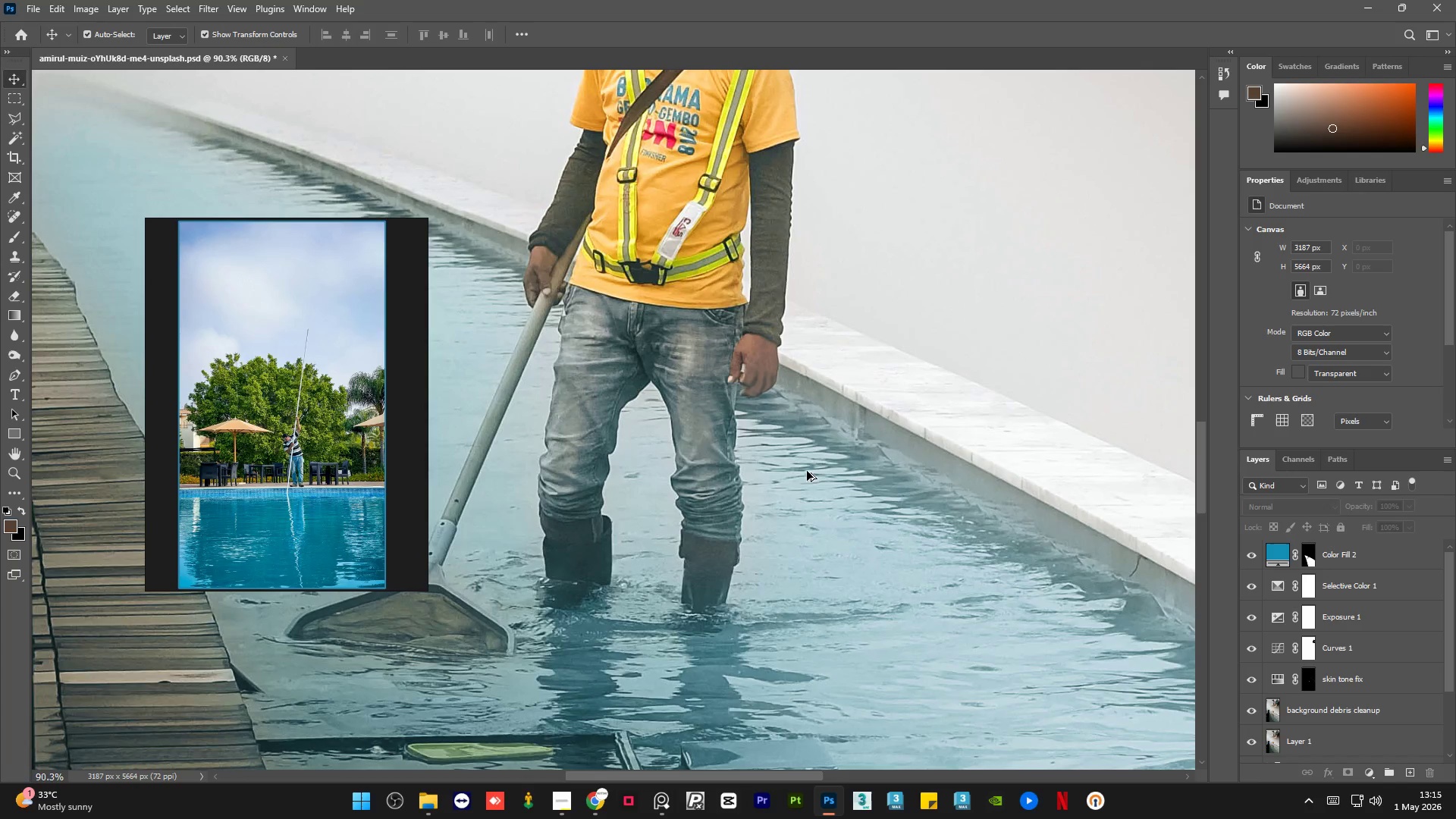 
scroll: coordinate [765, 490], scroll_direction: down, amount: 19.0
 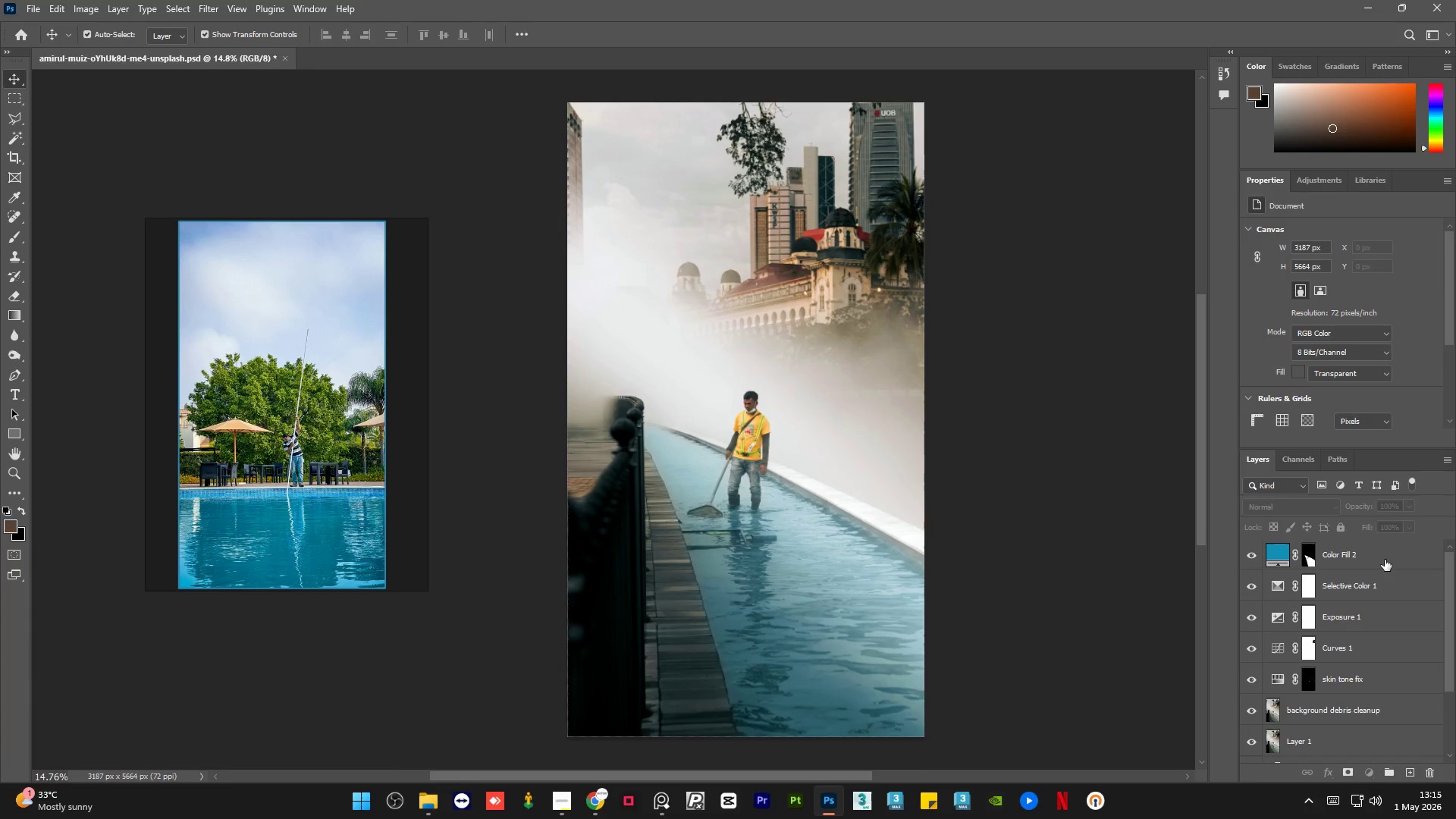 
wait(7.45)
 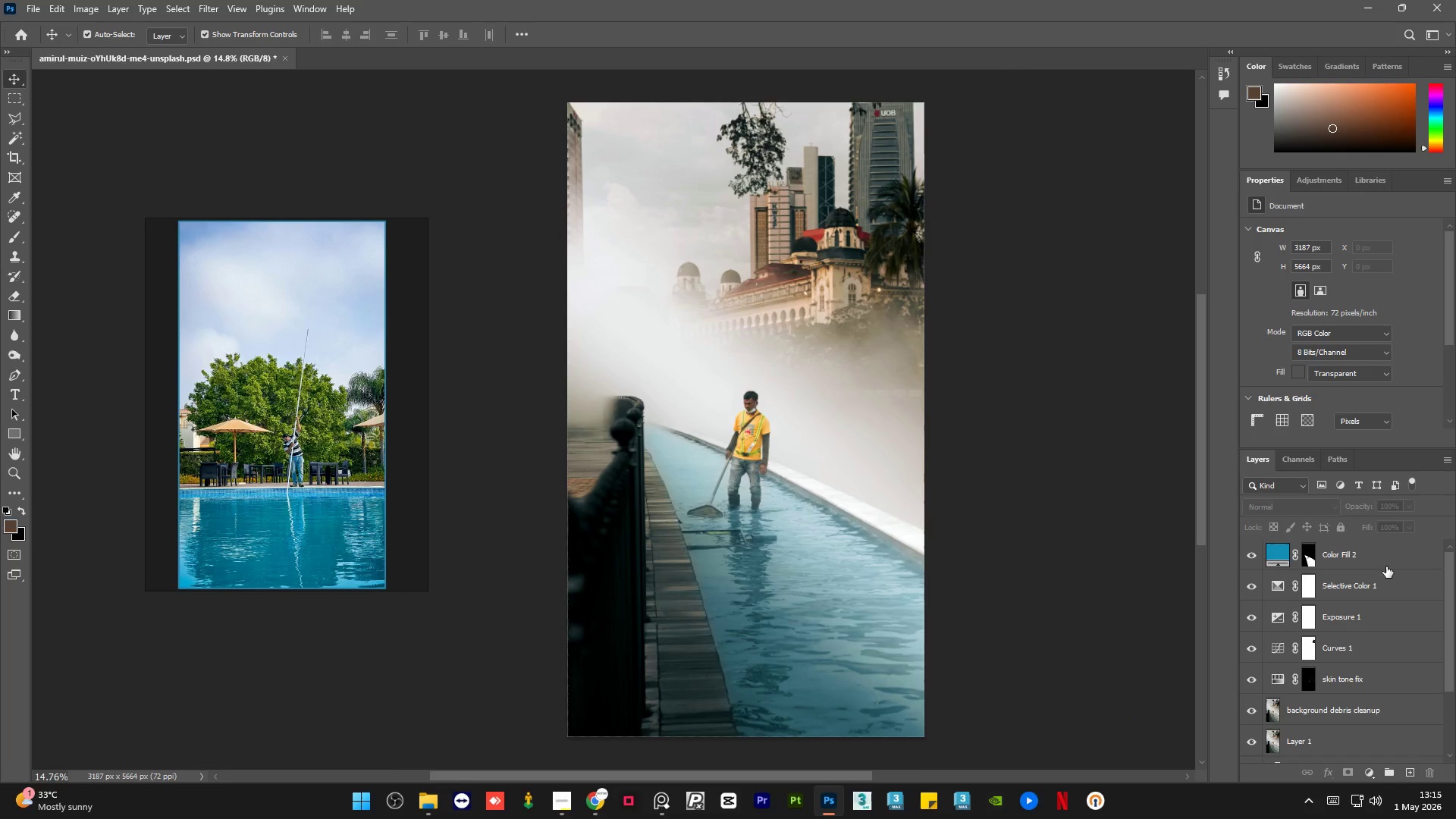 
double_click([1248, 558])
 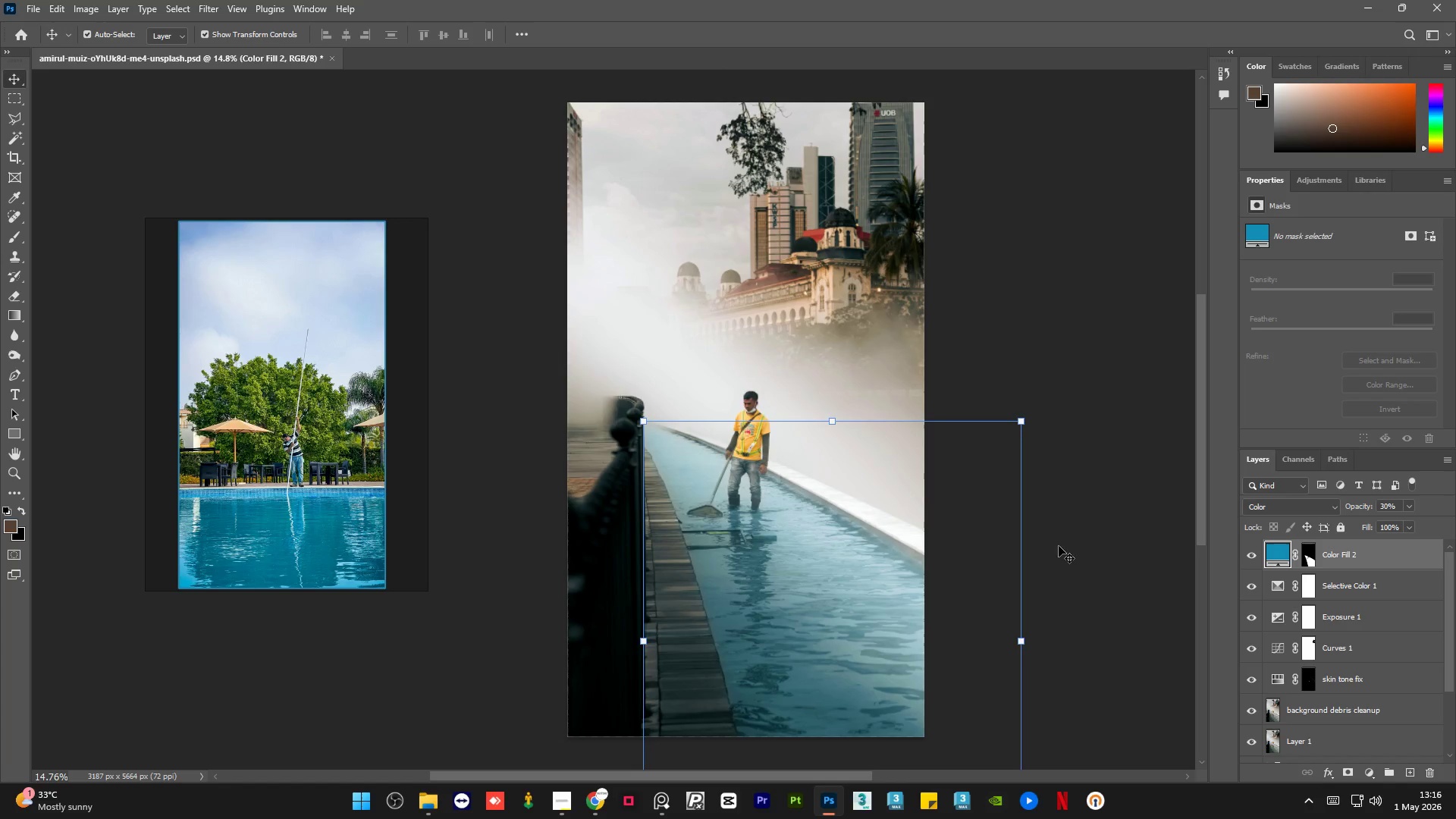 
left_click([1059, 546])
 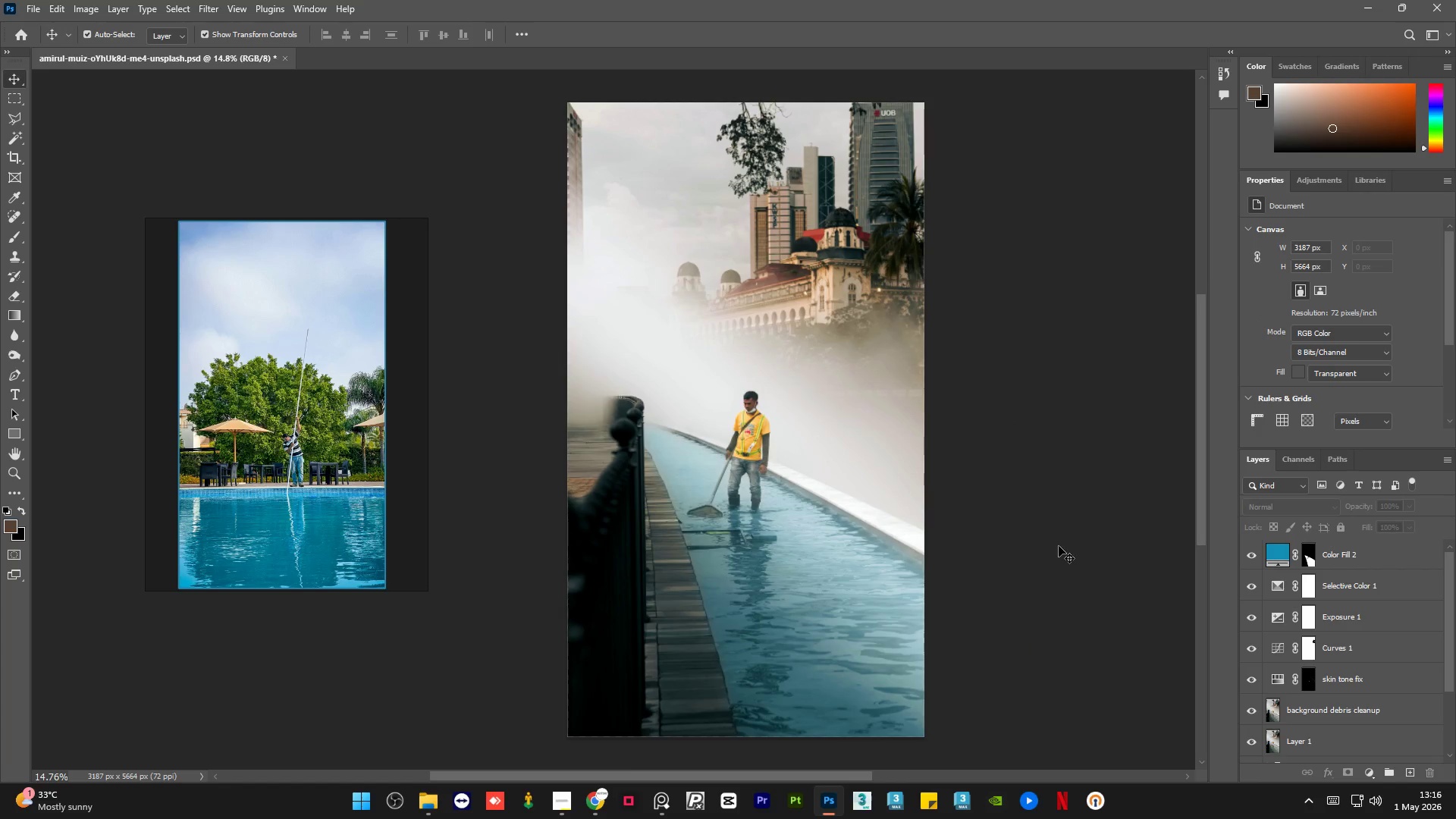 
scroll: coordinate [1059, 546], scroll_direction: up, amount: 1.0
 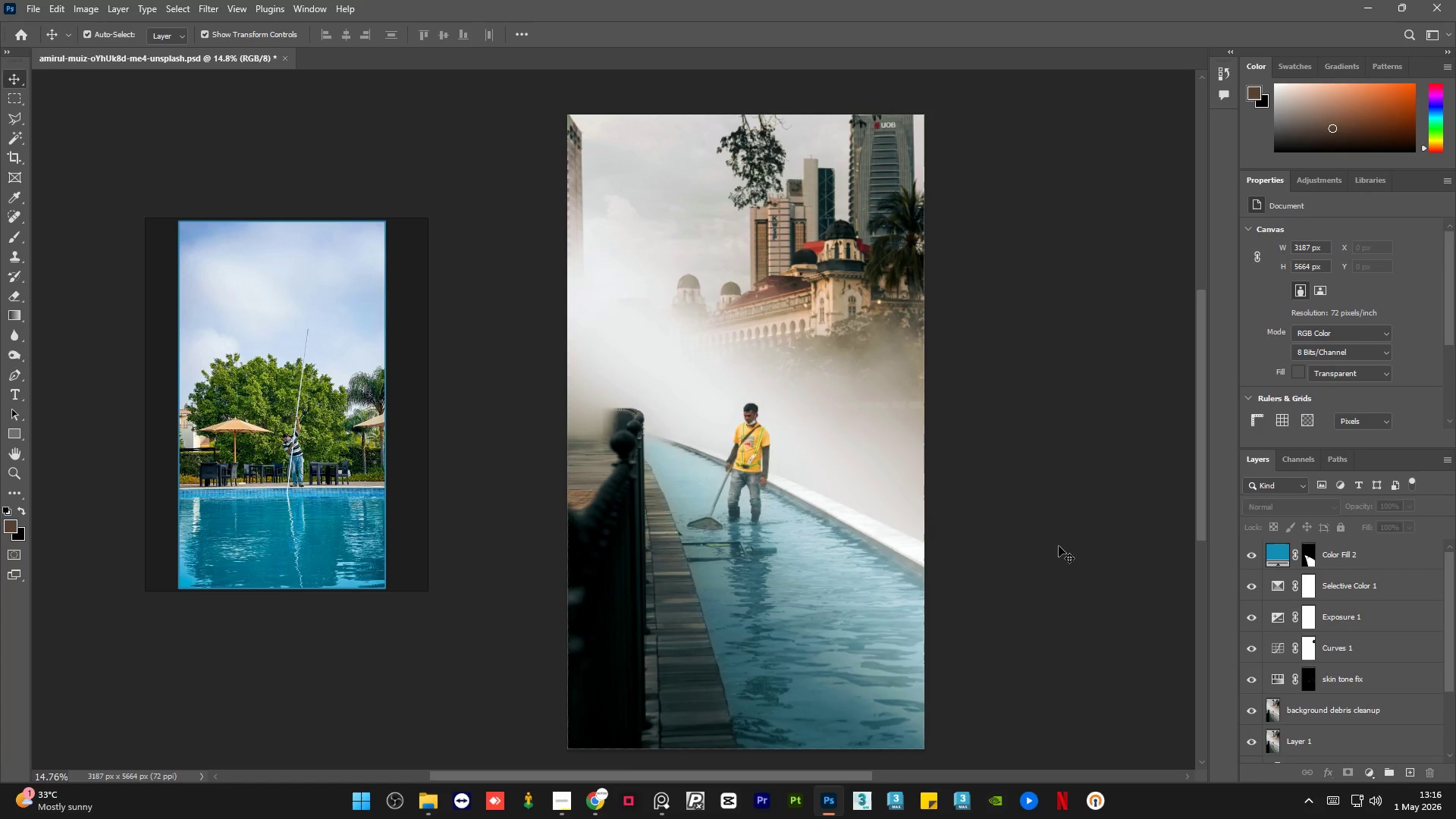 
scroll: coordinate [1059, 546], scroll_direction: down, amount: 1.0
 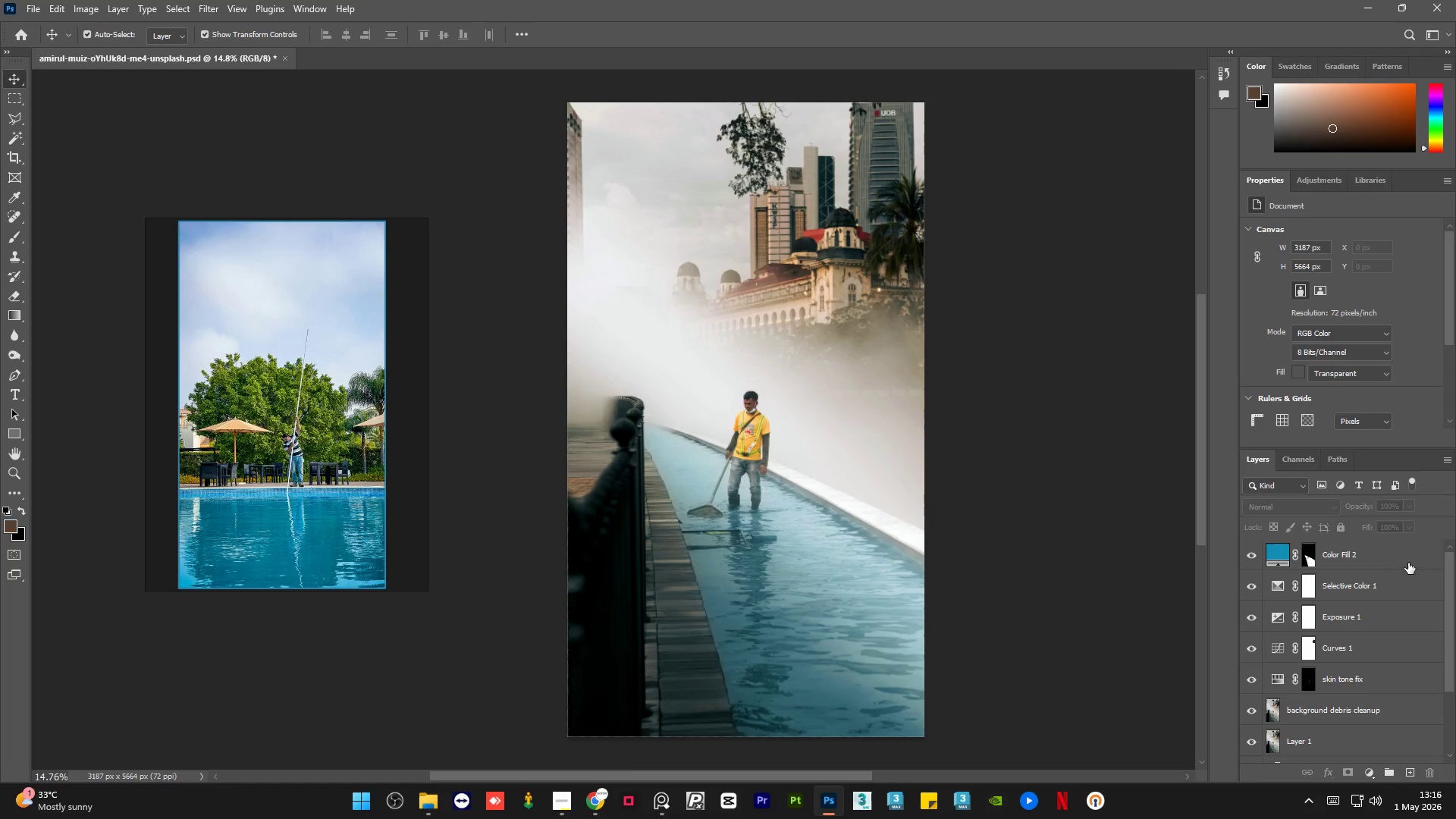 
left_click([1396, 556])
 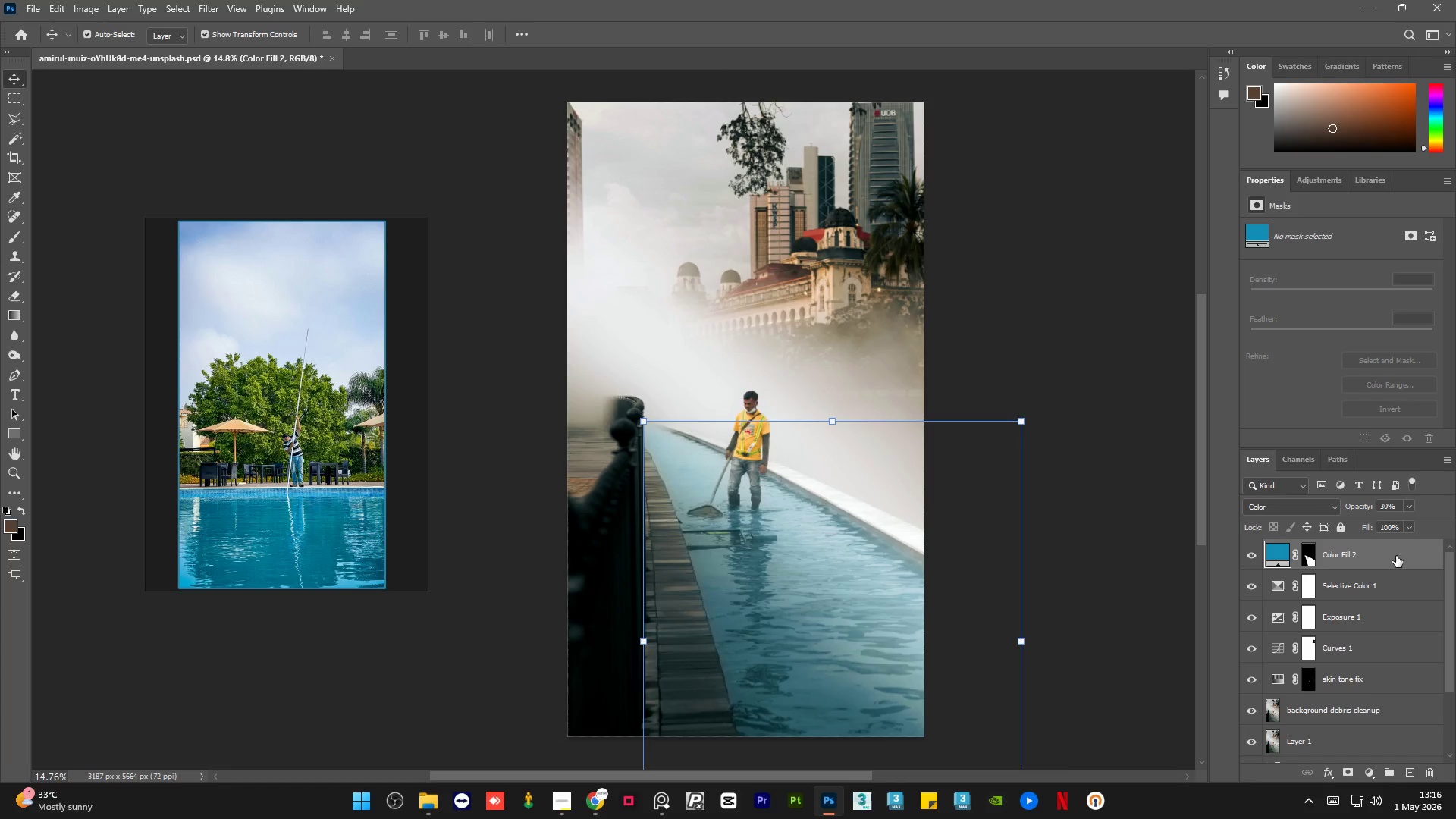 
wait(14.08)
 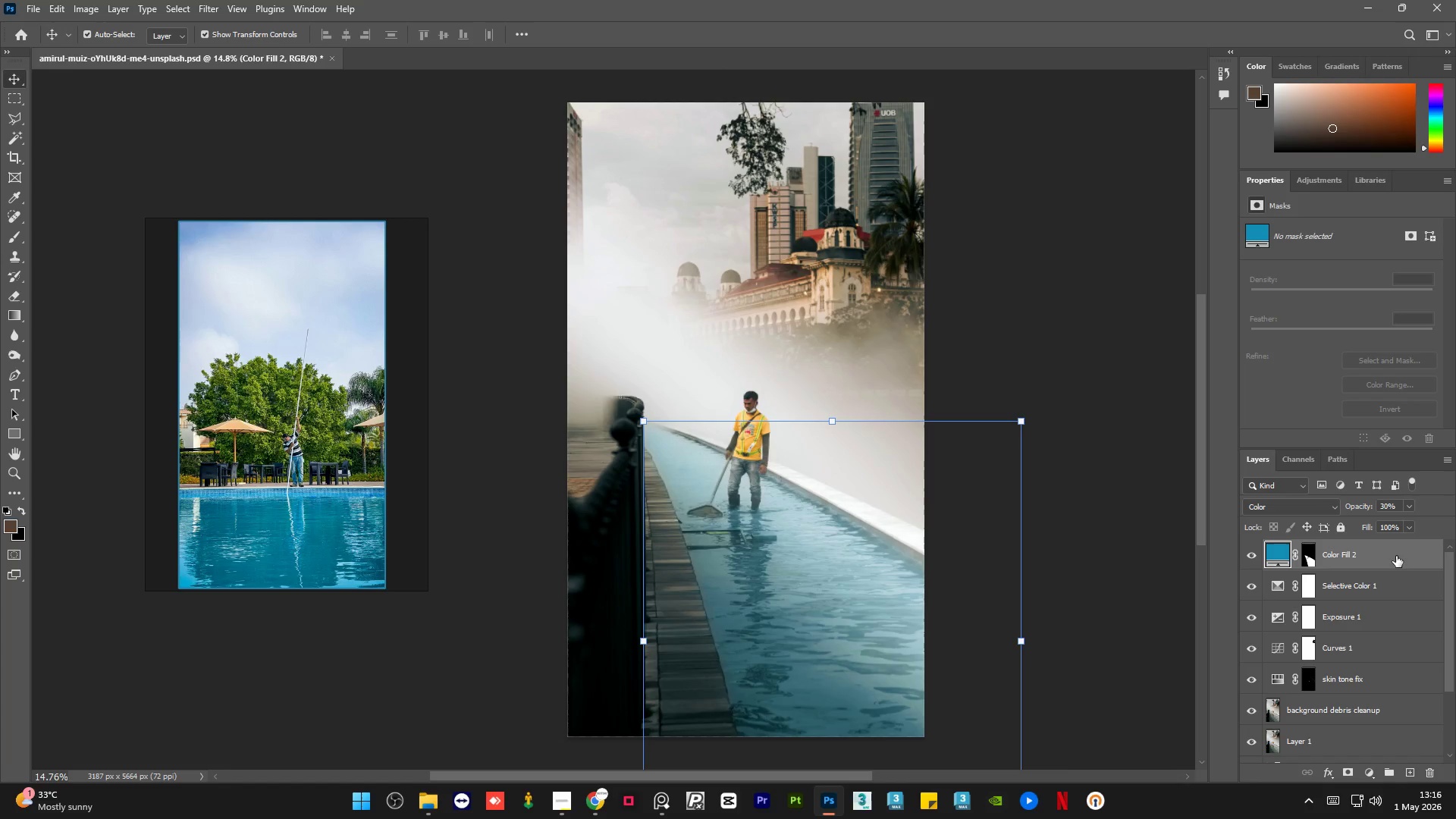 
left_click([564, 800])